 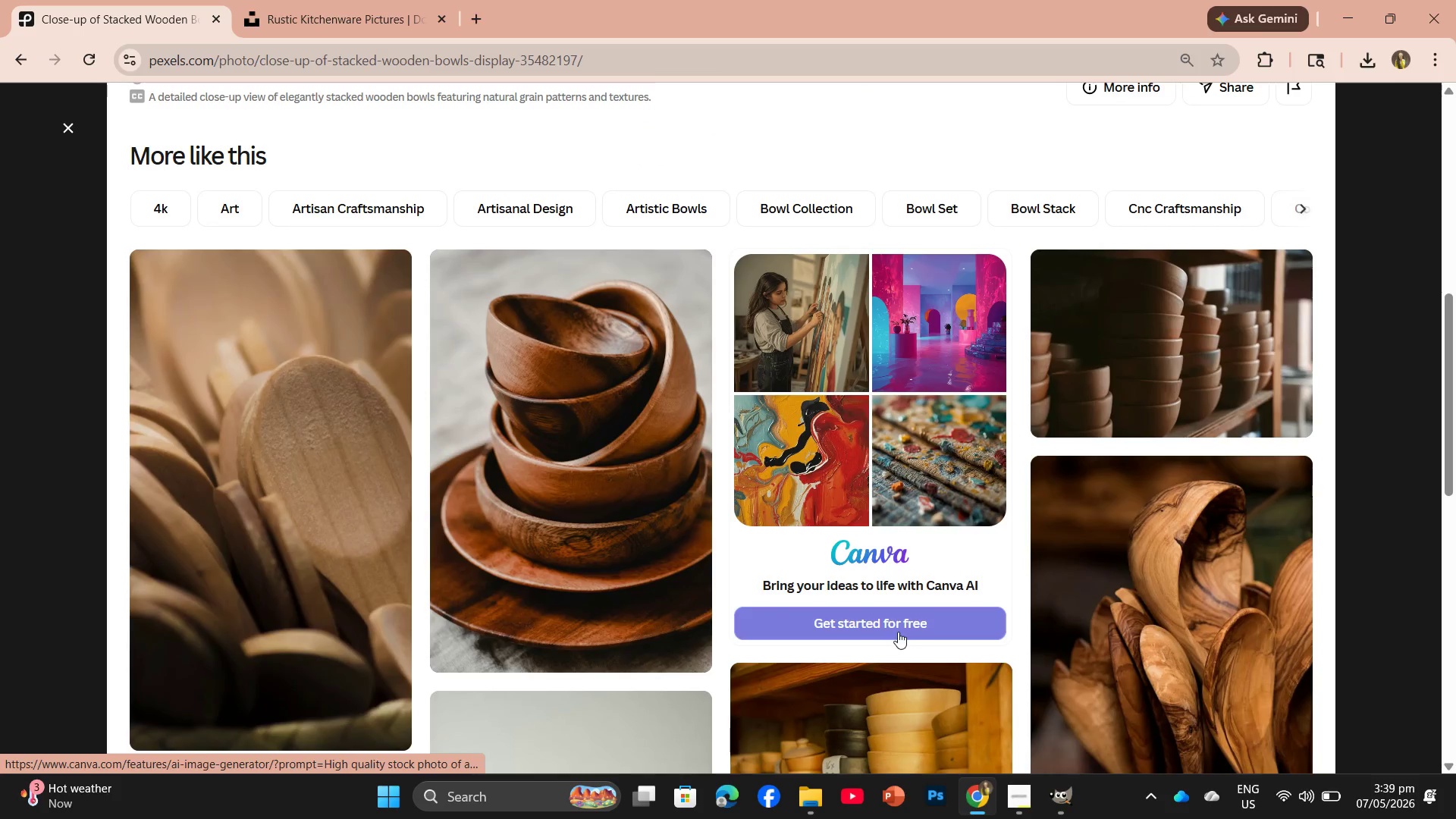 
scroll: coordinate [730, 607], scroll_direction: down, amount: 1.0
 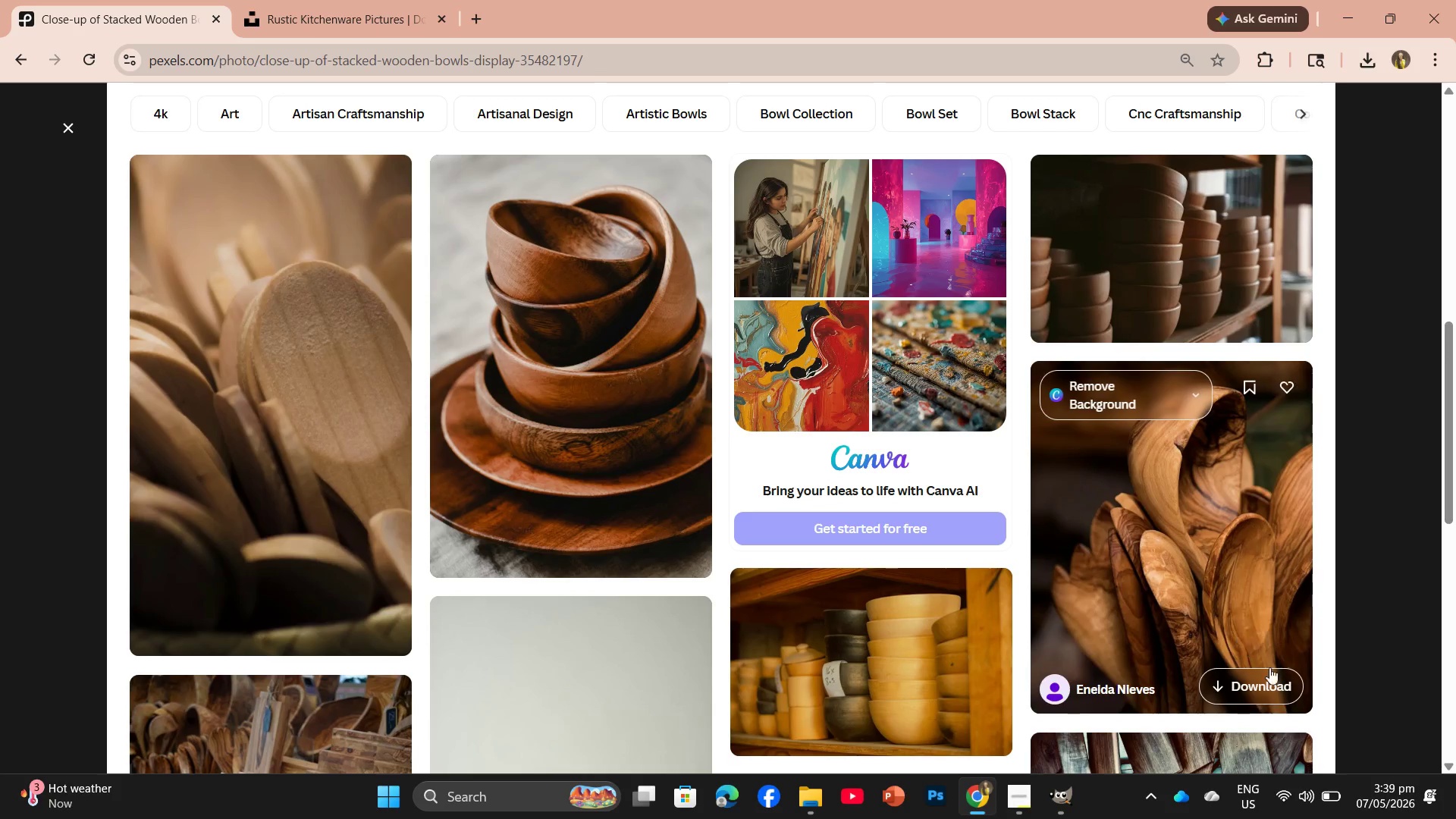 
left_click([1273, 686])
 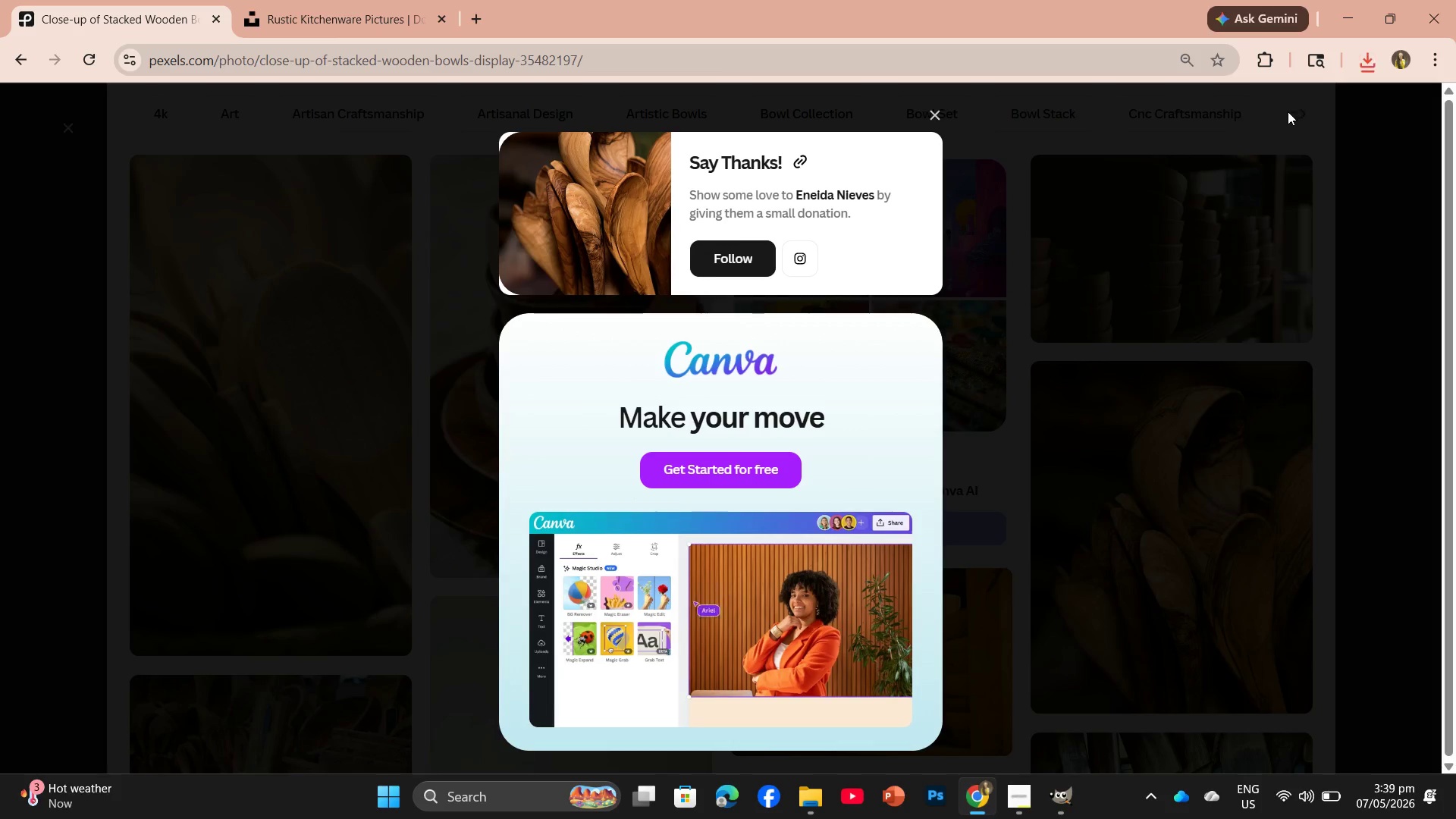 
left_click_drag(start_coordinate=[1236, 131], to_coordinate=[239, 64])
 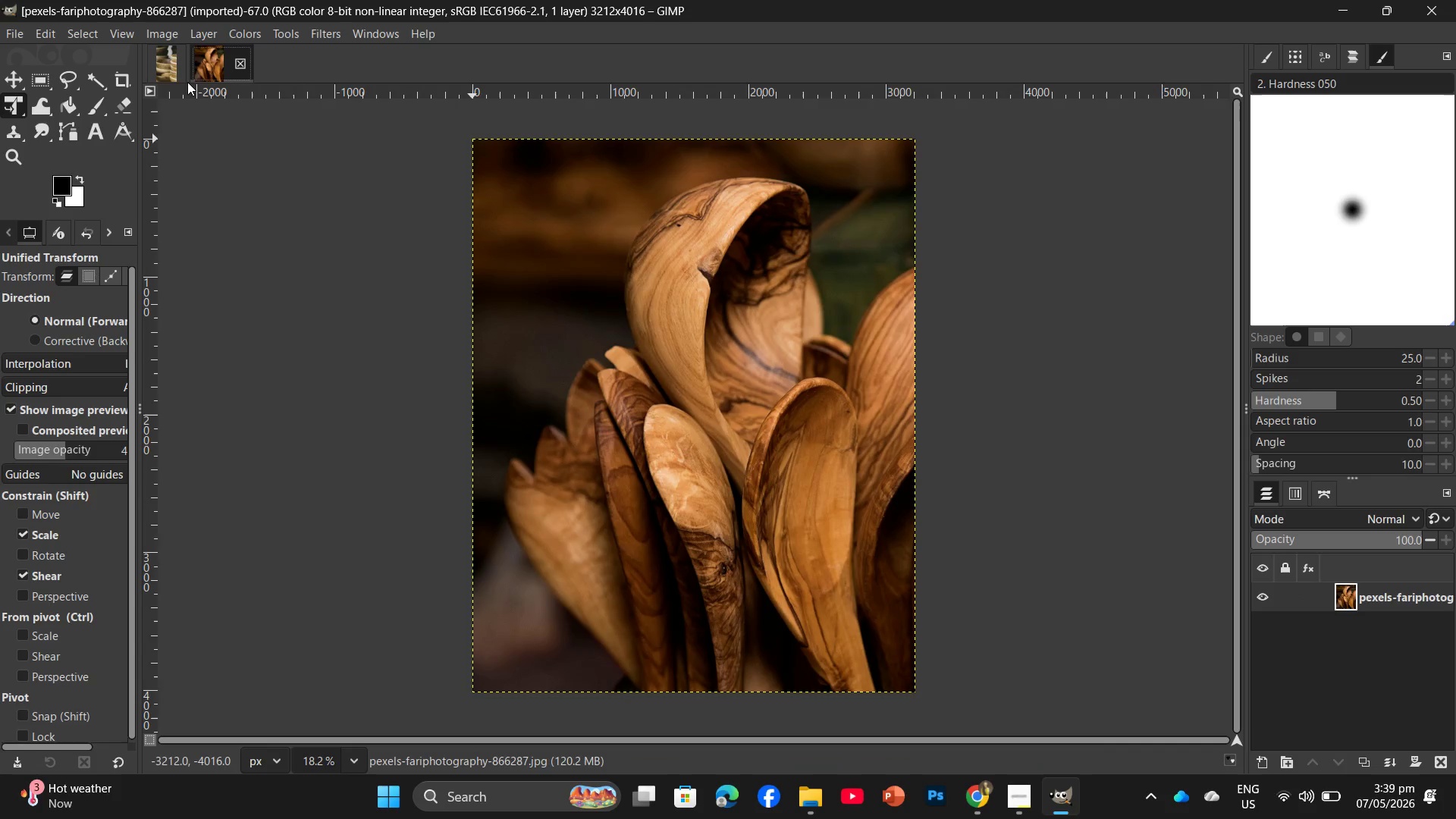 
left_click([172, 77])
 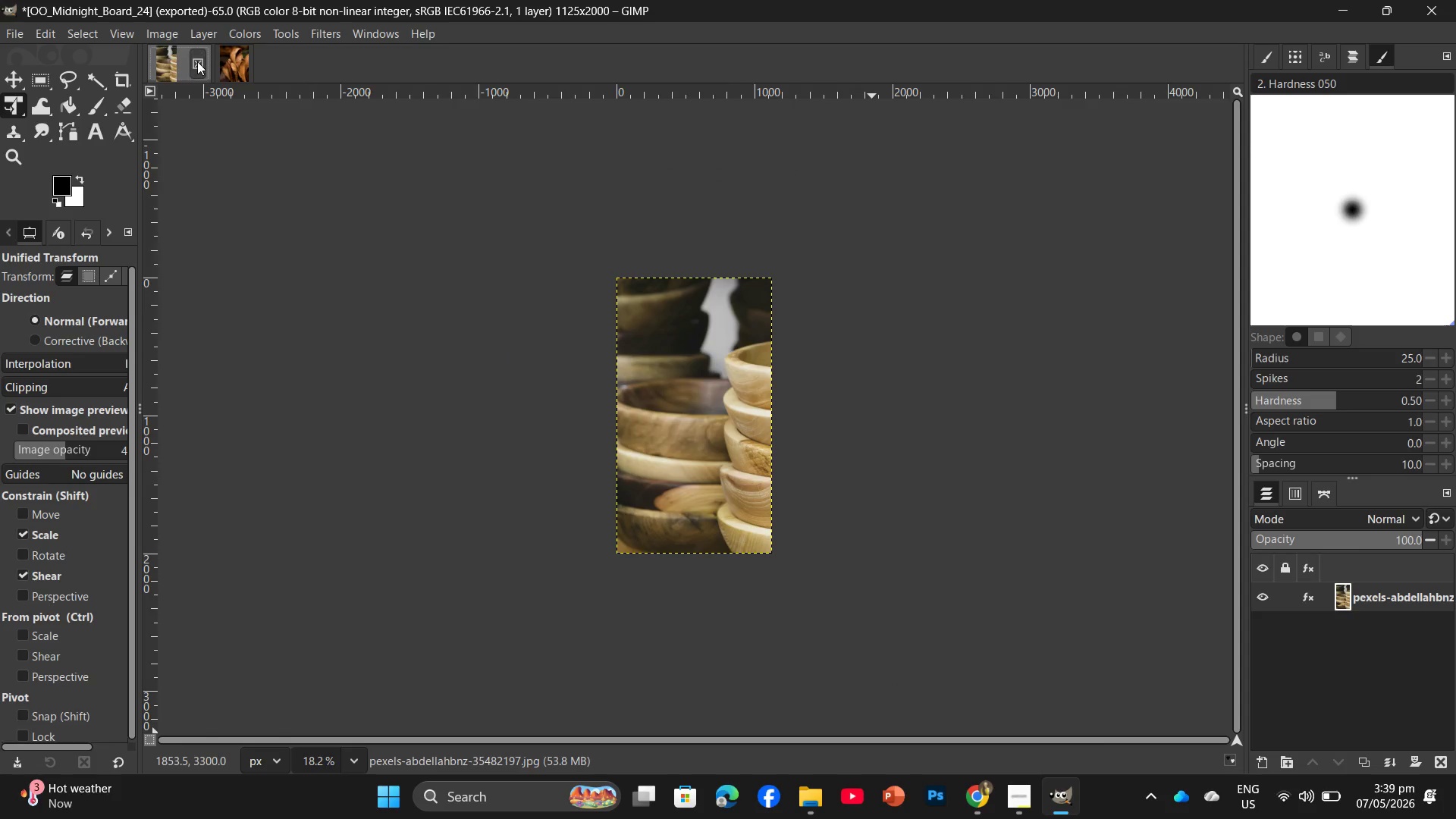 
left_click([197, 61])
 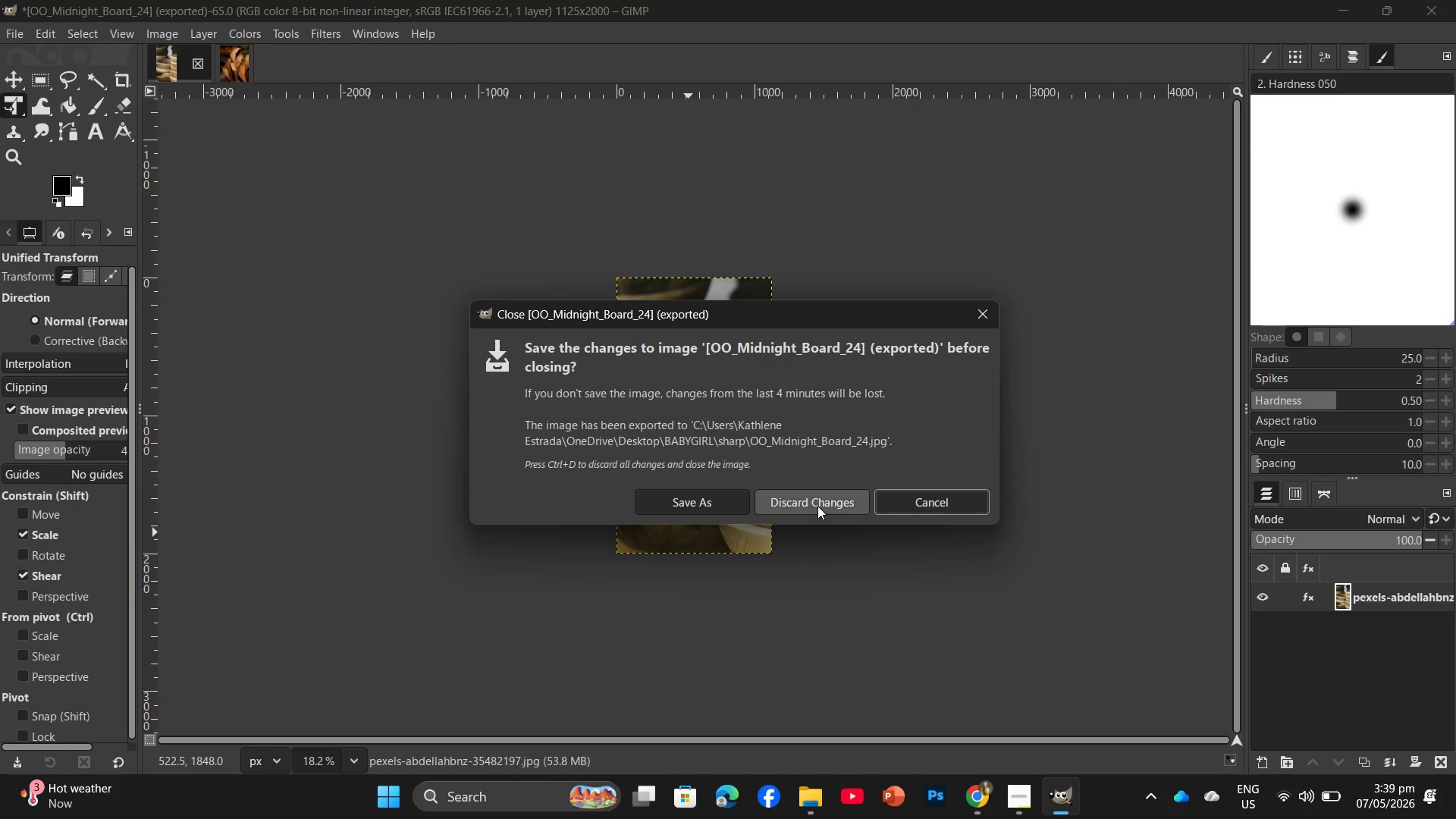 
left_click([833, 495])
 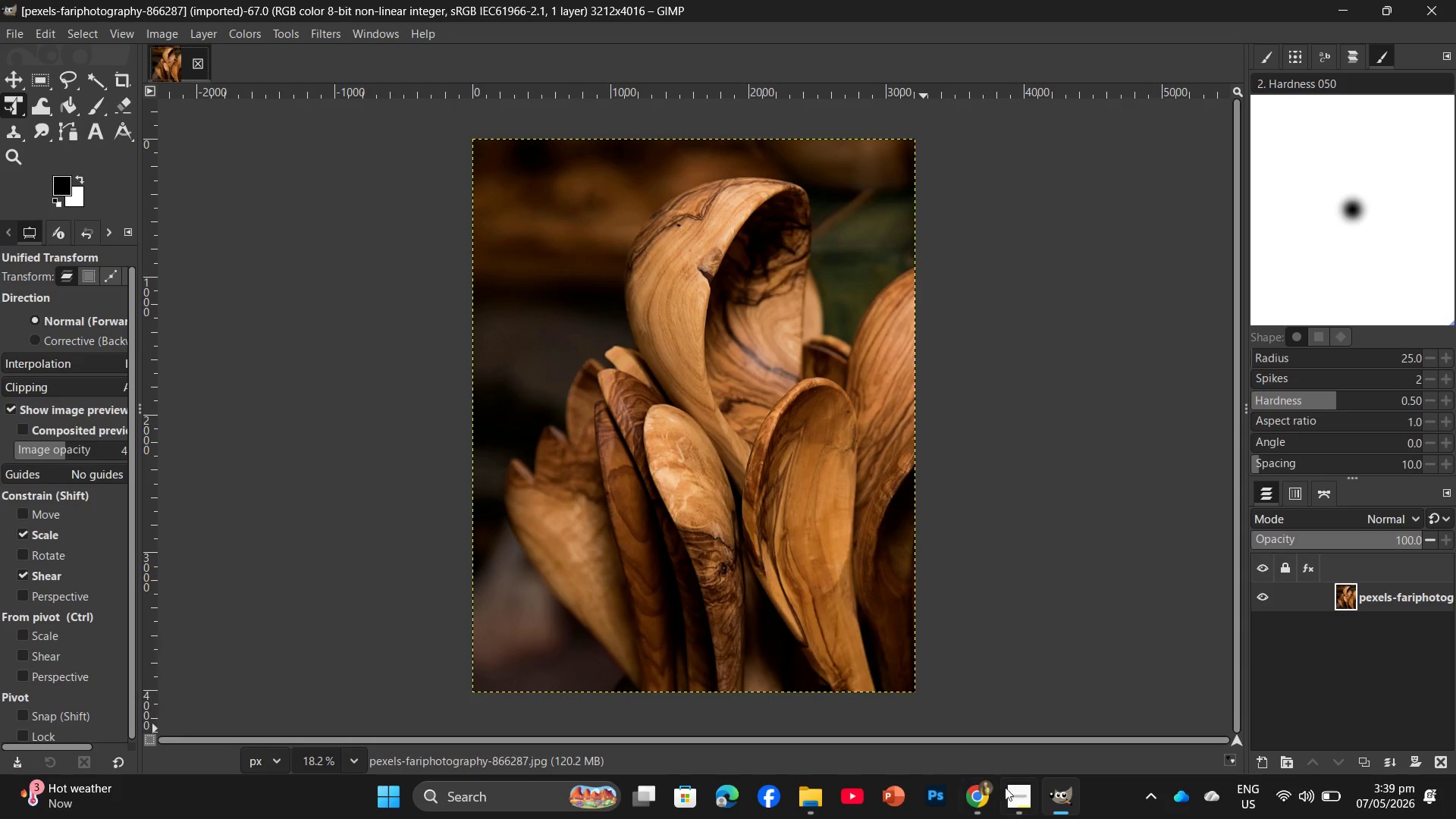 
left_click([1015, 794])
 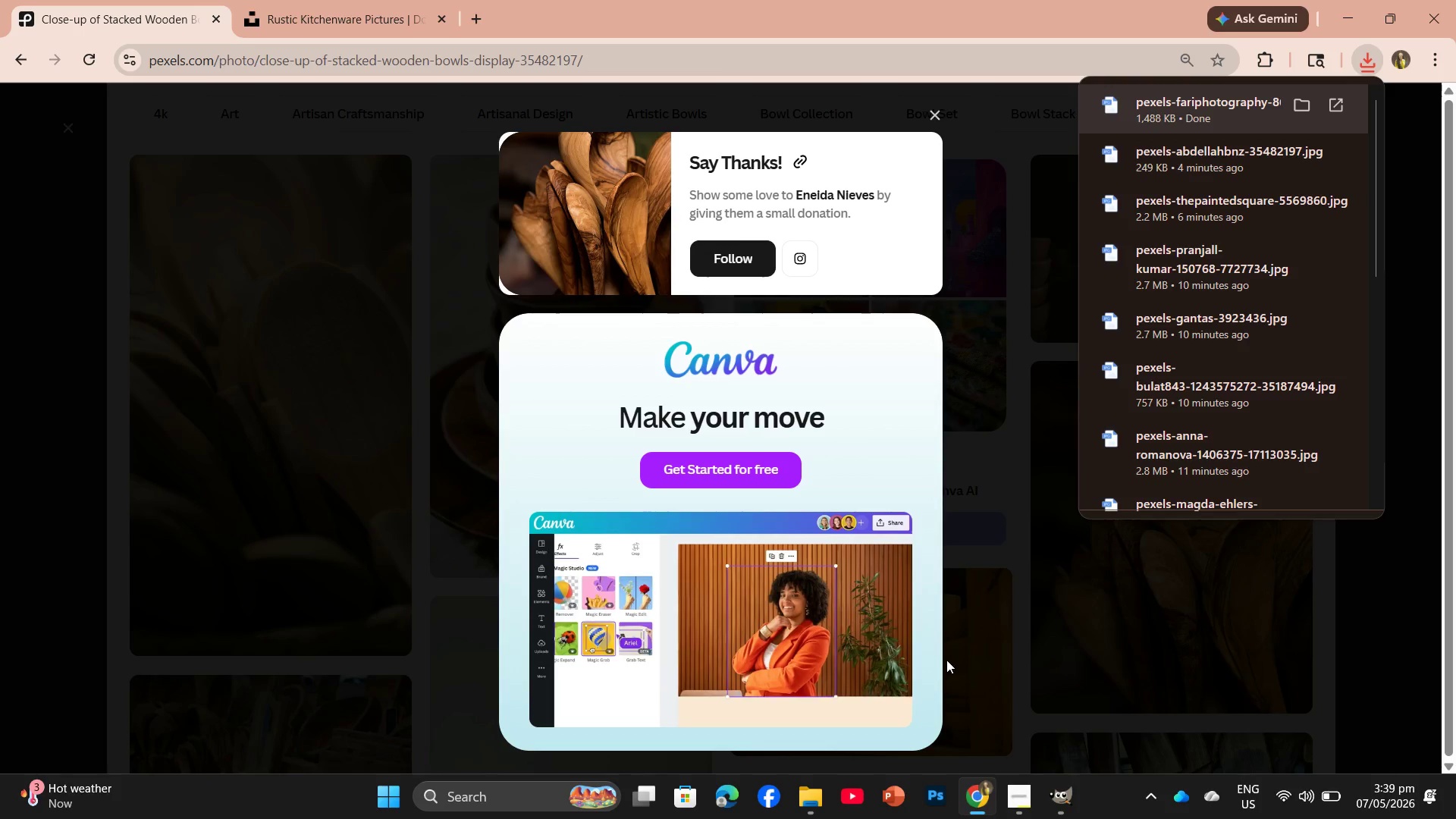 
left_click([979, 120])
 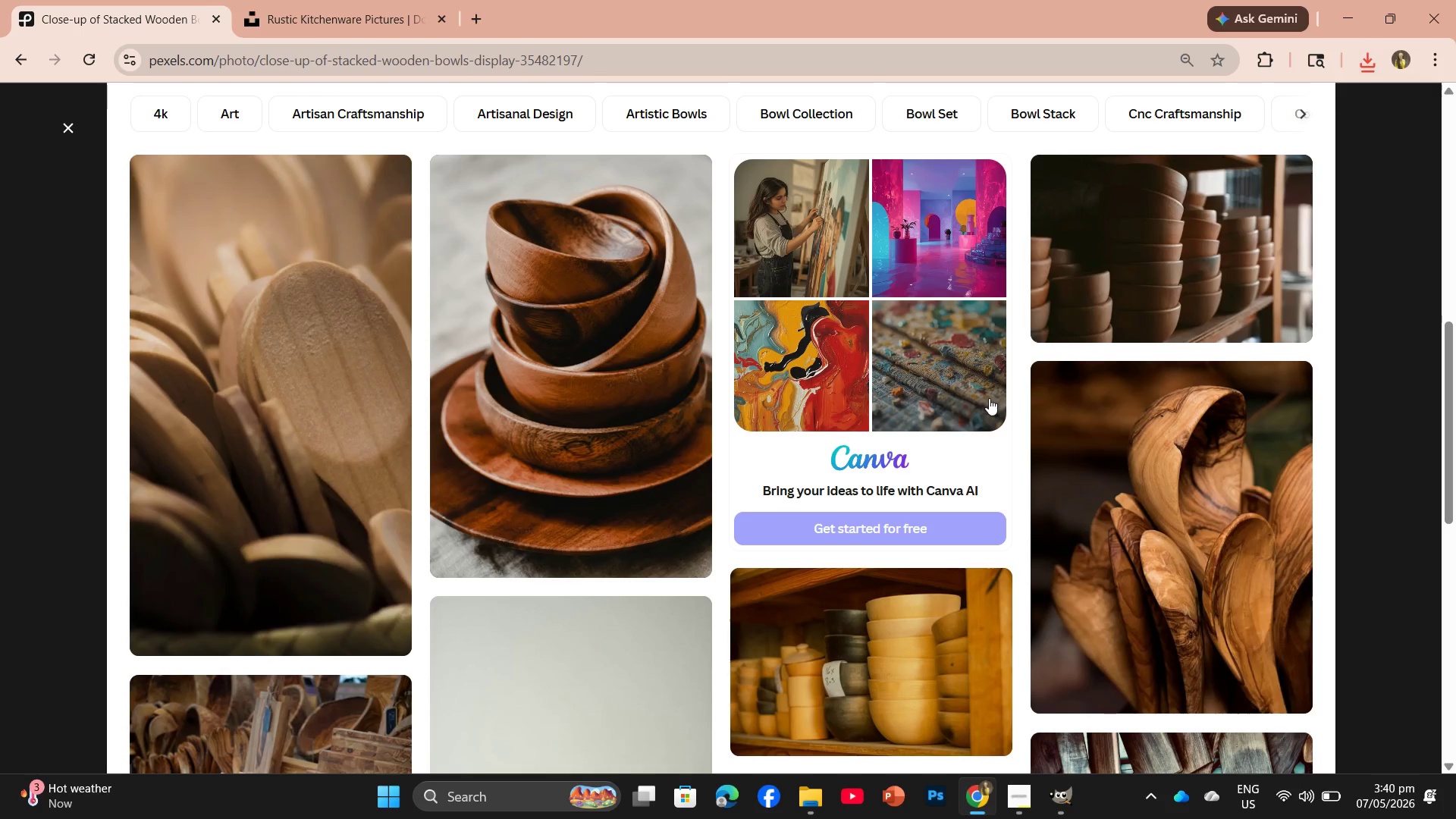 
scroll: coordinate [1020, 413], scroll_direction: down, amount: 7.0
 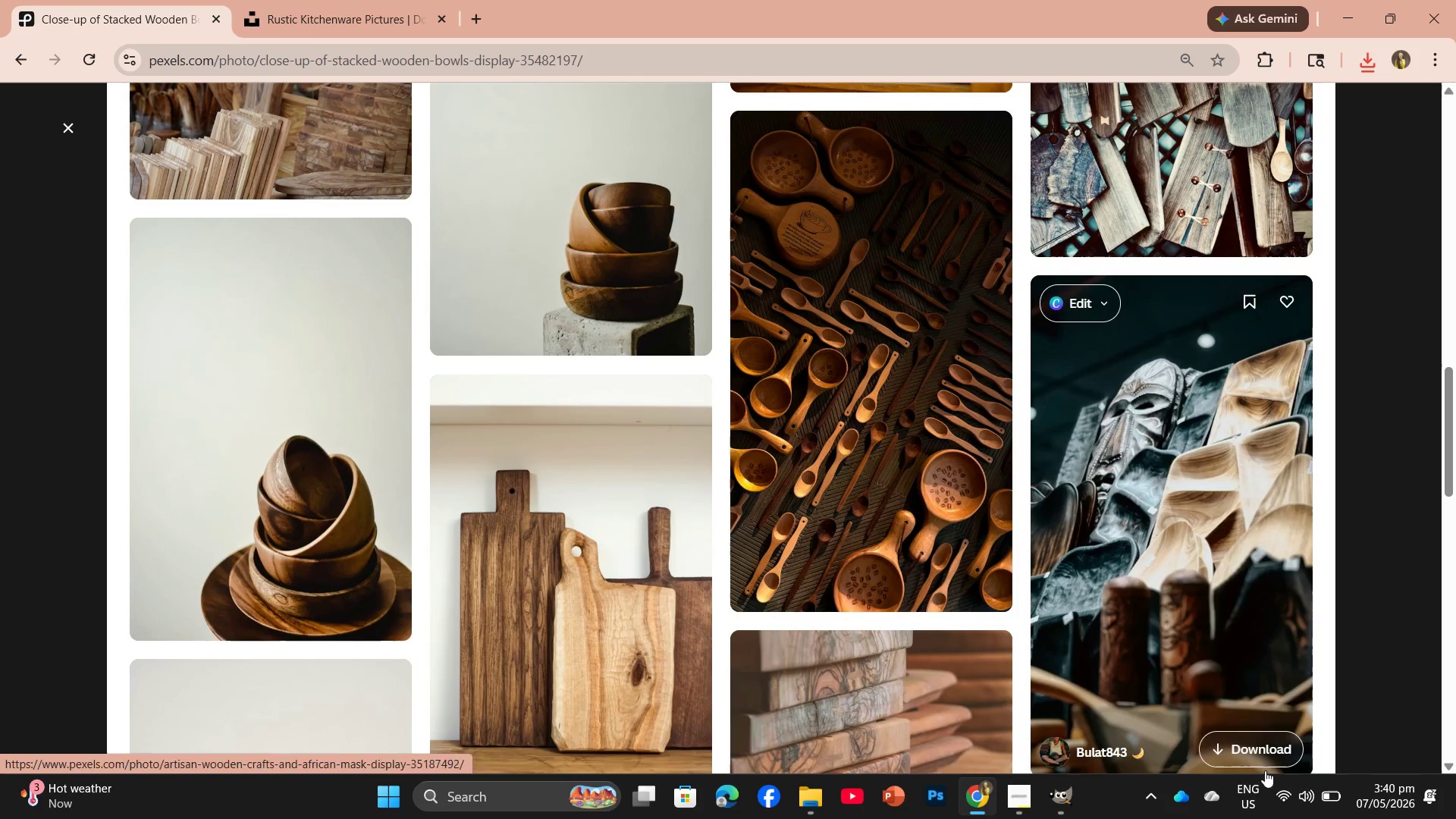 
left_click([1255, 748])
 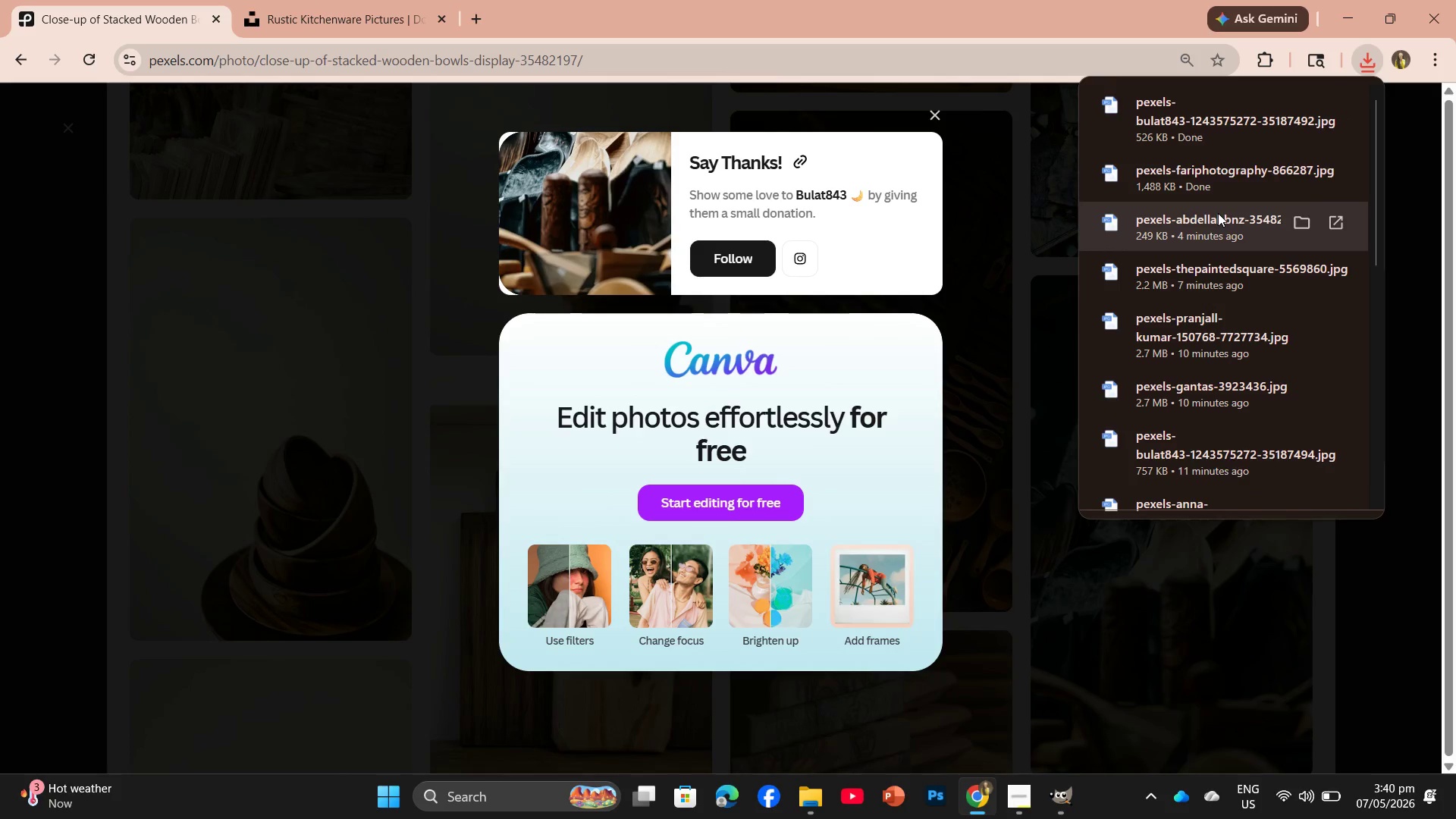 
left_click_drag(start_coordinate=[1200, 115], to_coordinate=[261, 62])
 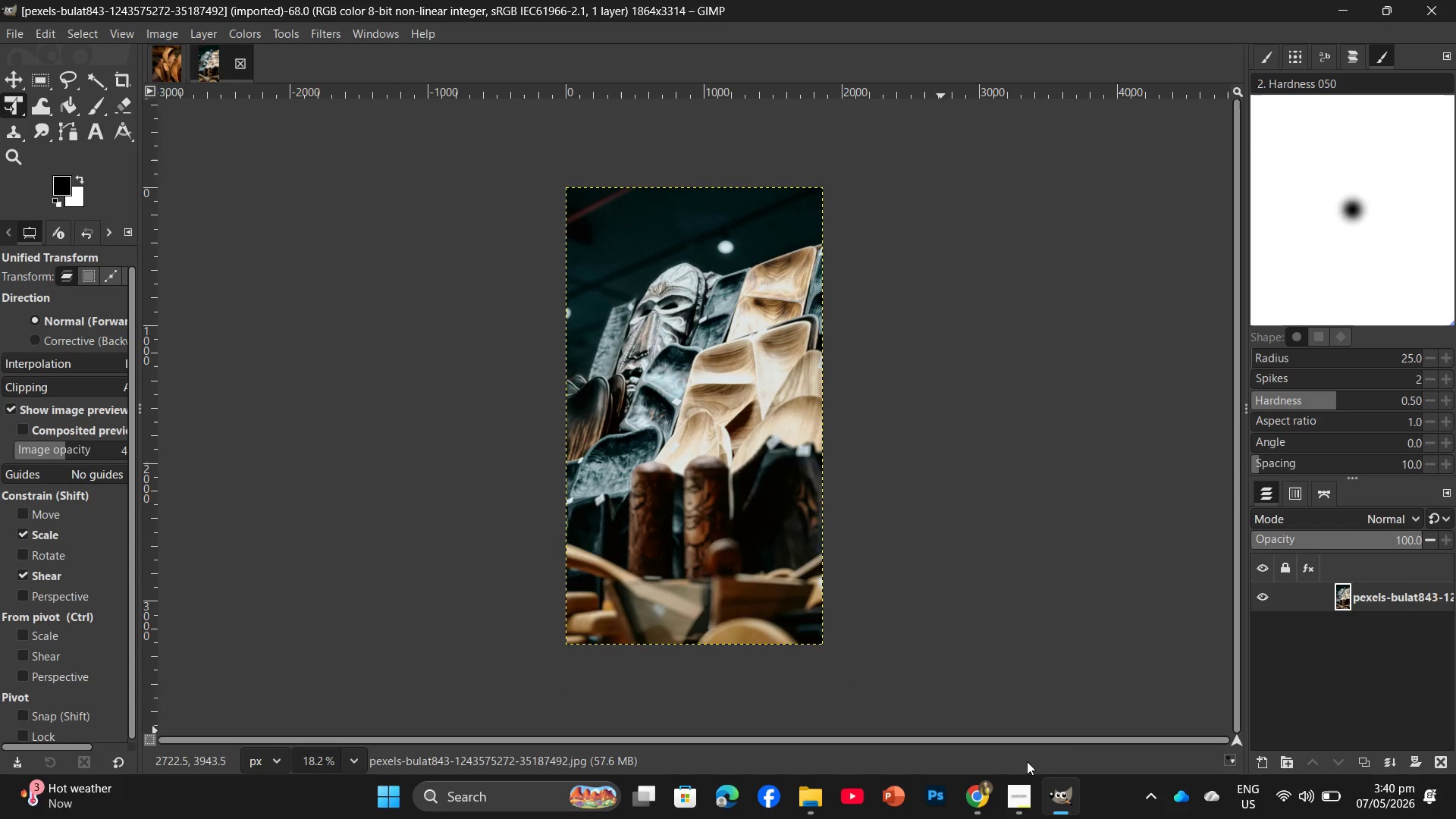 
left_click([977, 798])
 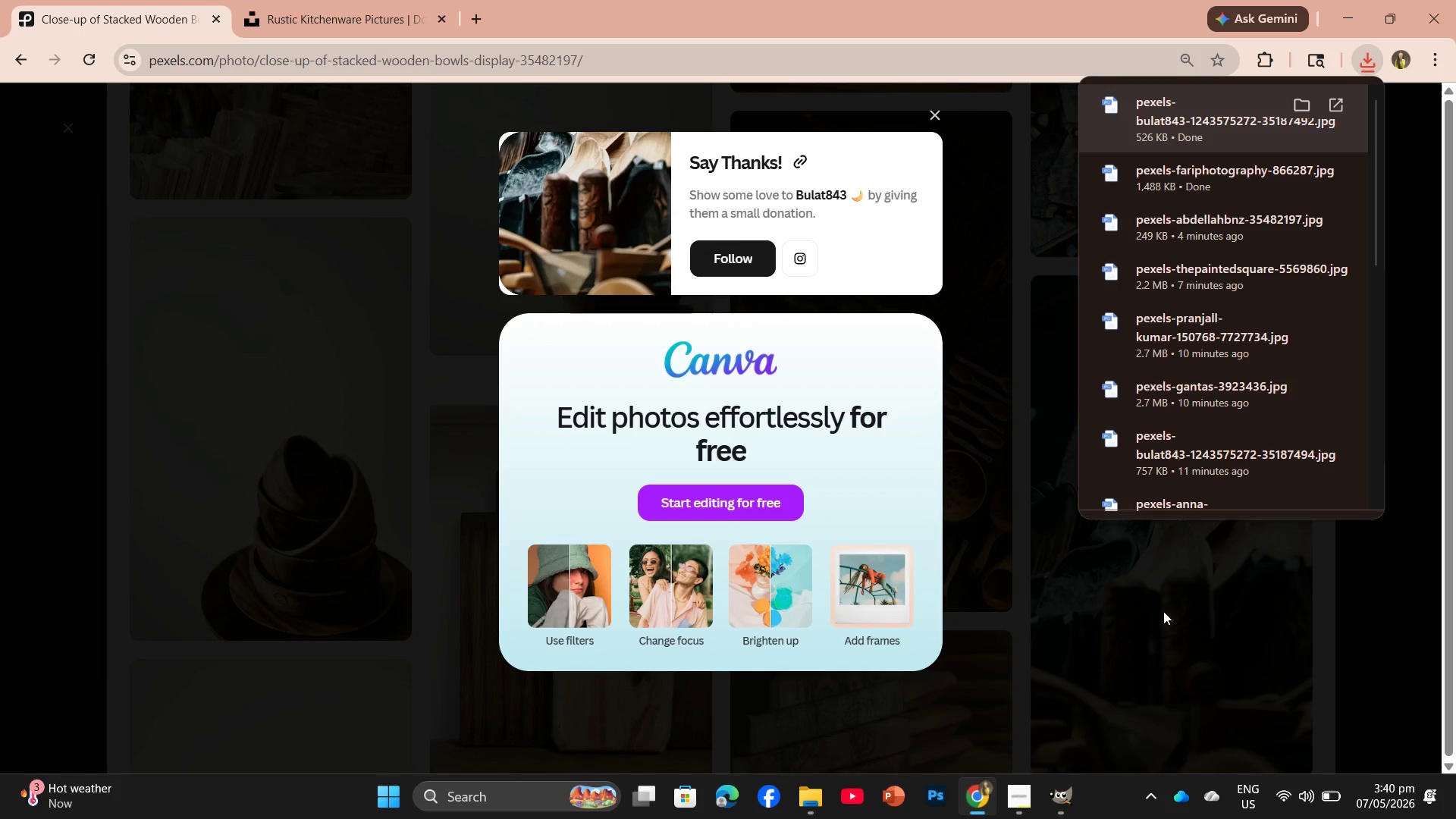 
left_click([1164, 611])
 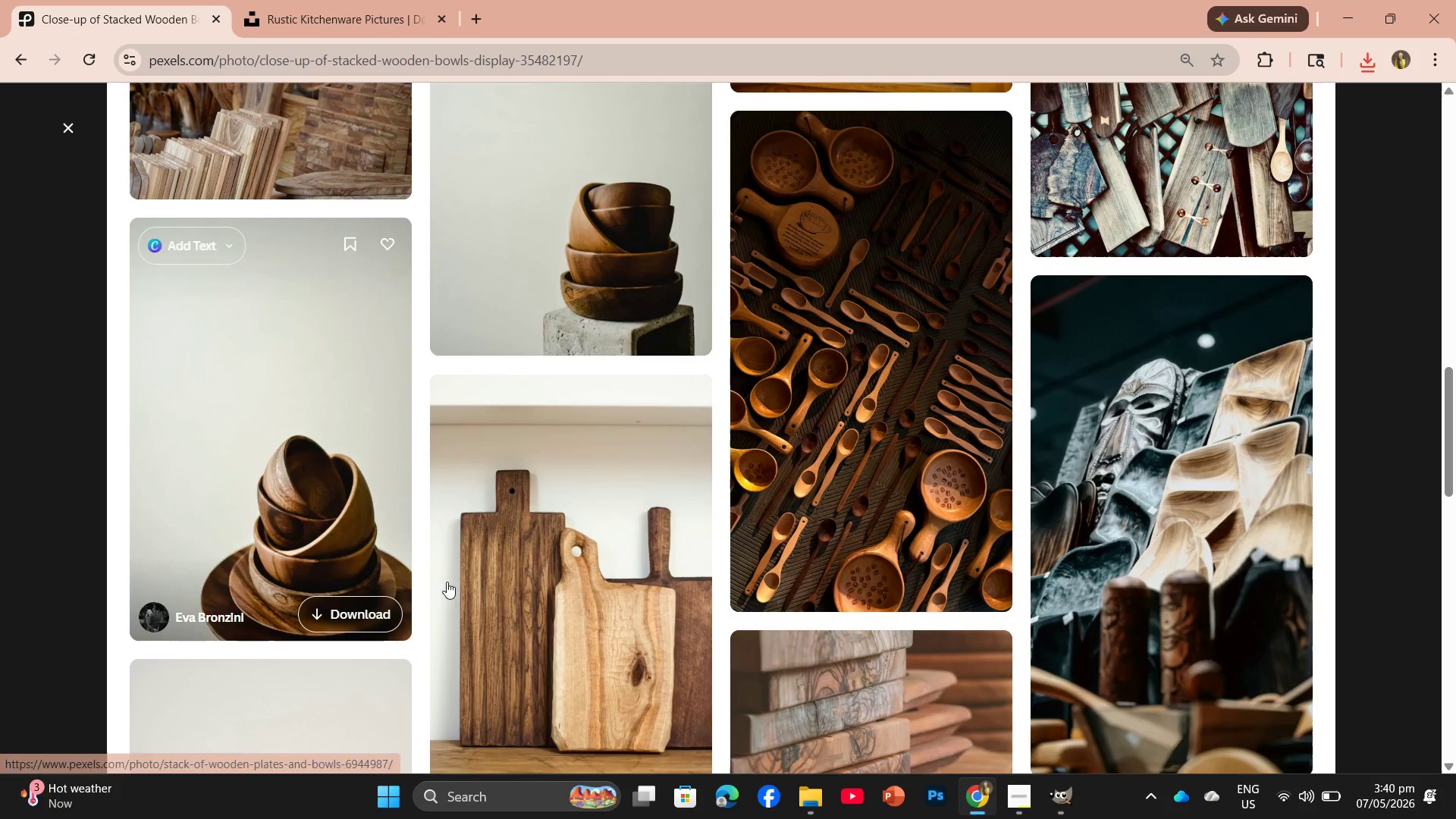 
scroll: coordinate [638, 612], scroll_direction: down, amount: 3.0
 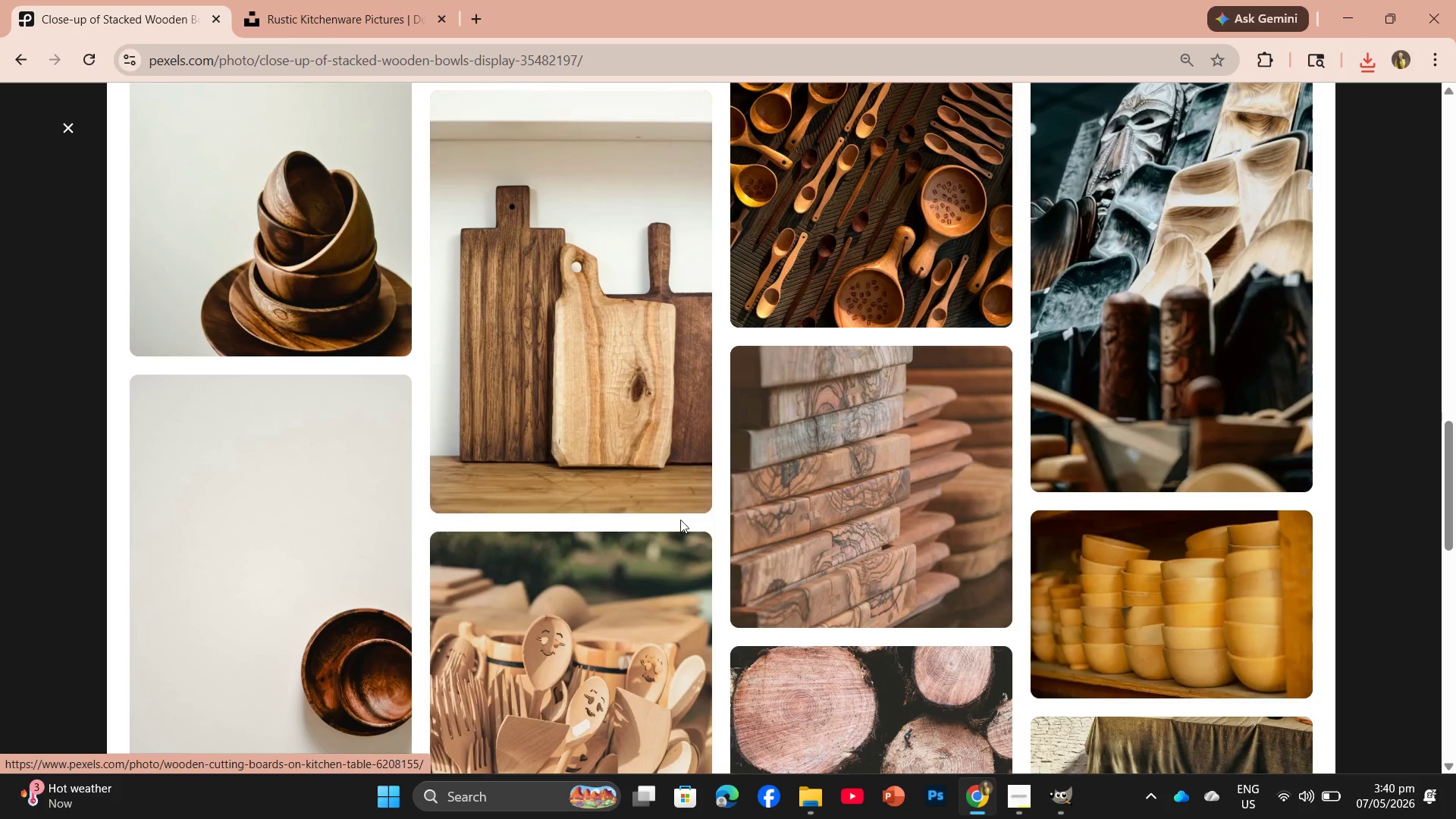 
left_click([657, 490])
 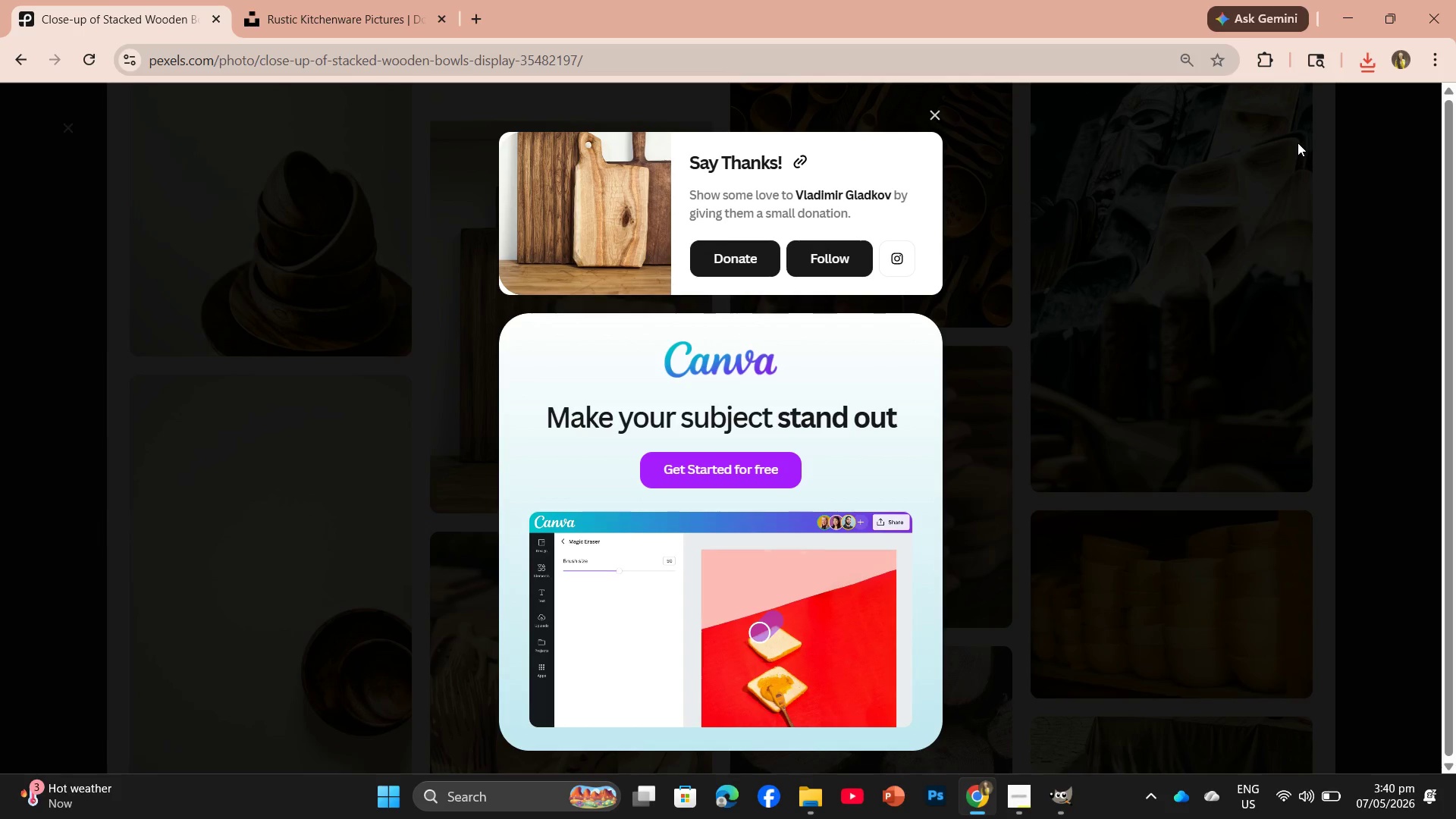 
wait(9.41)
 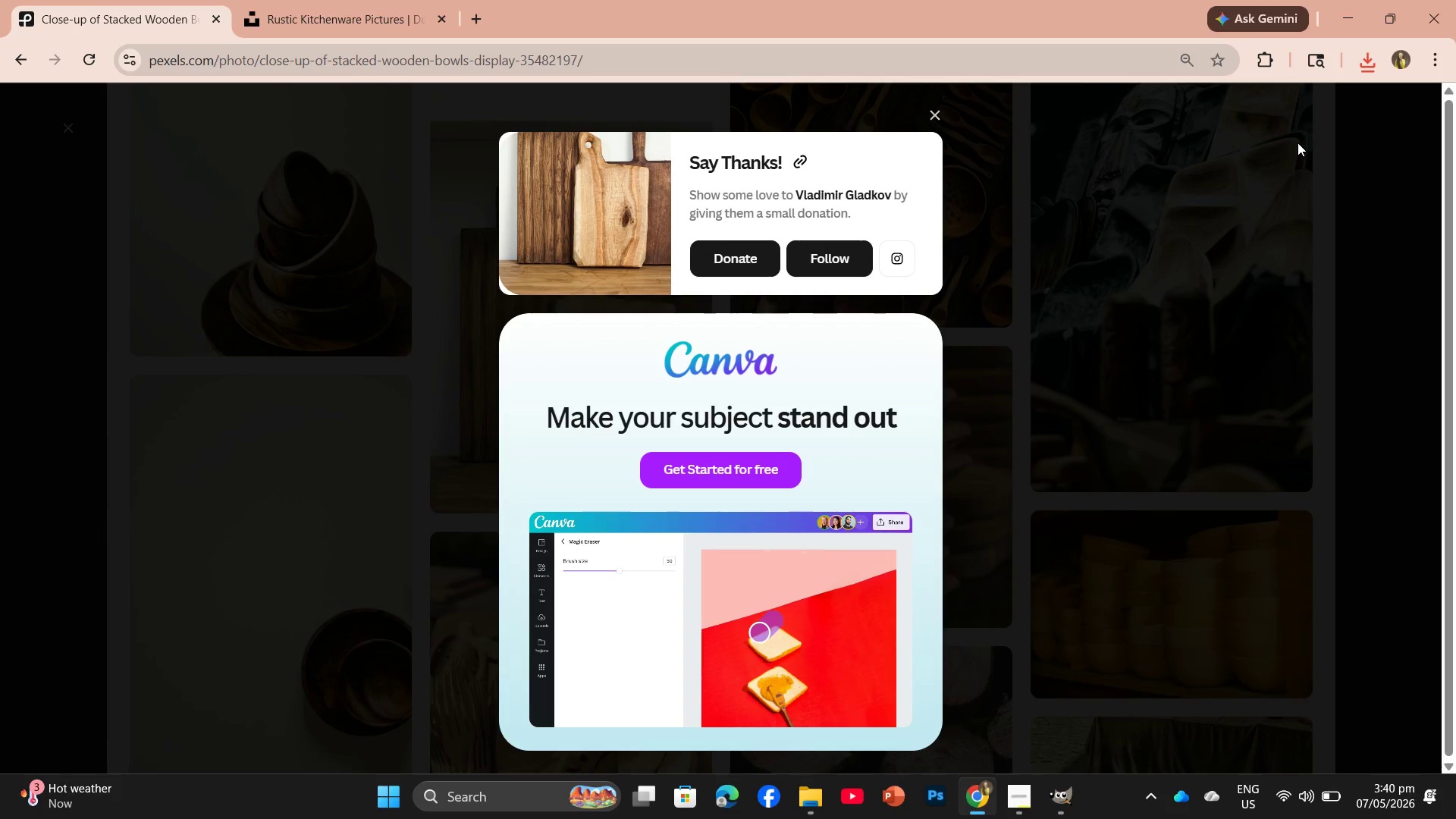 
left_click([1373, 66])
 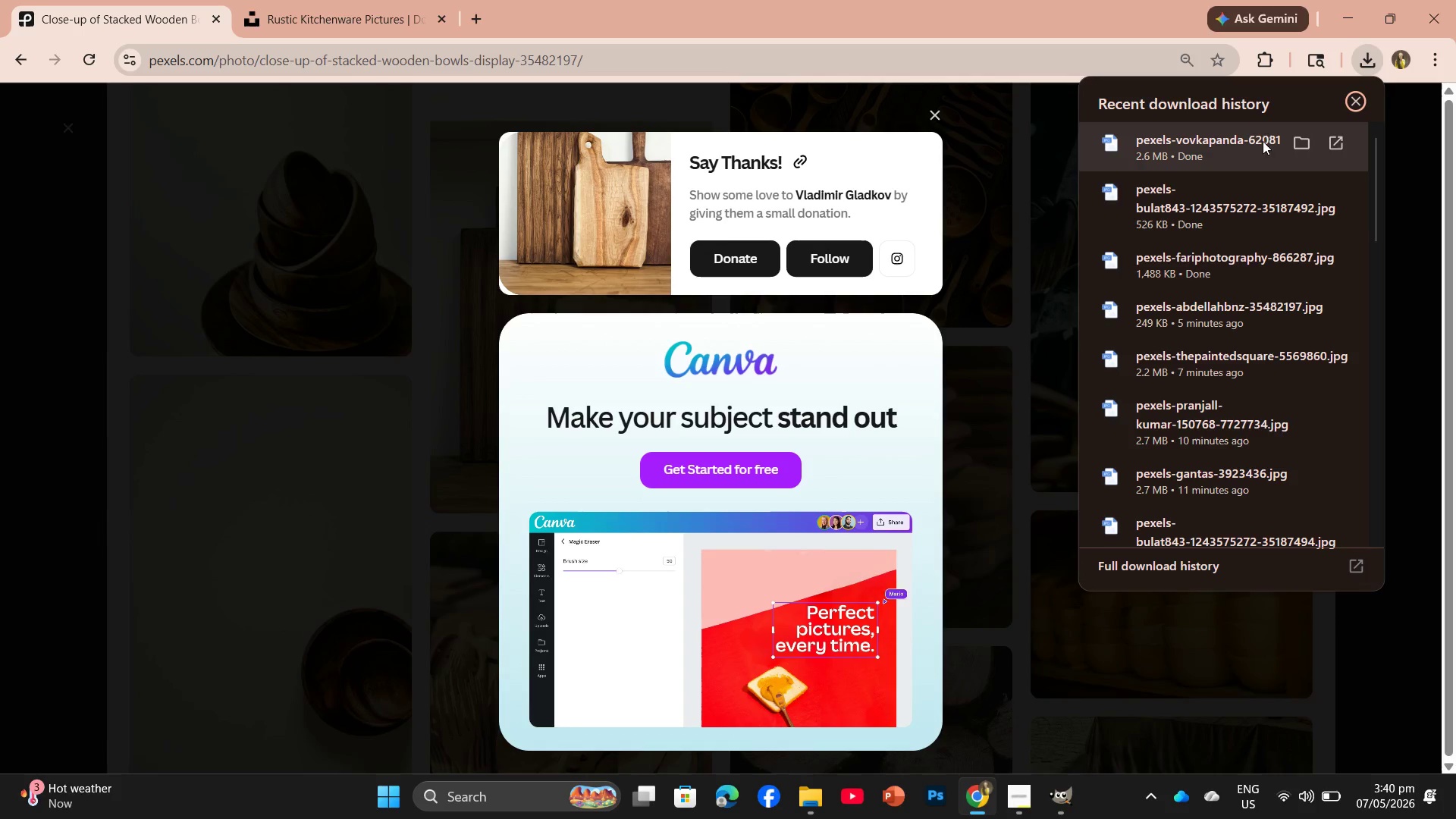 
left_click_drag(start_coordinate=[1251, 153], to_coordinate=[277, 60])
 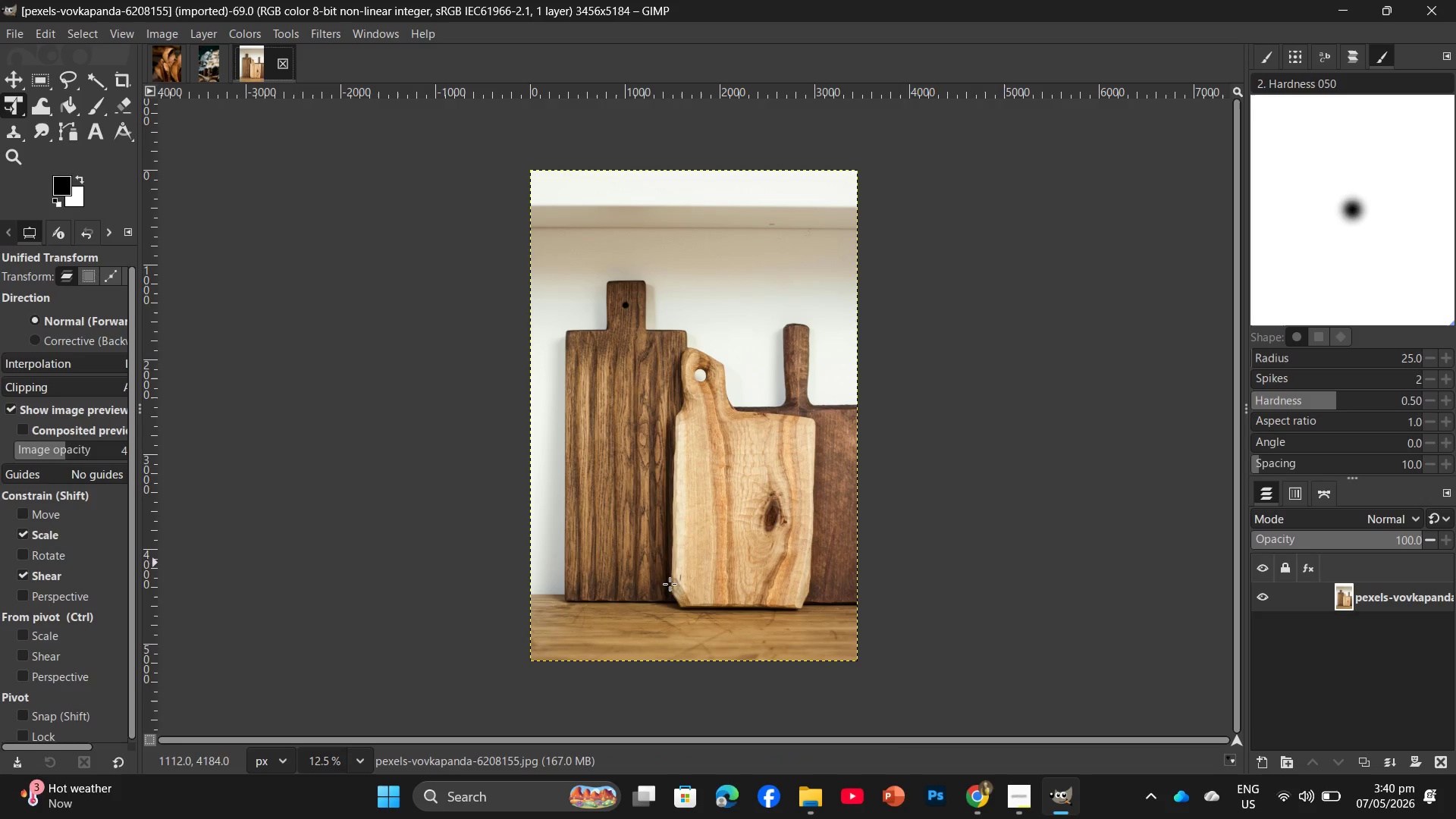 
left_click([984, 807])
 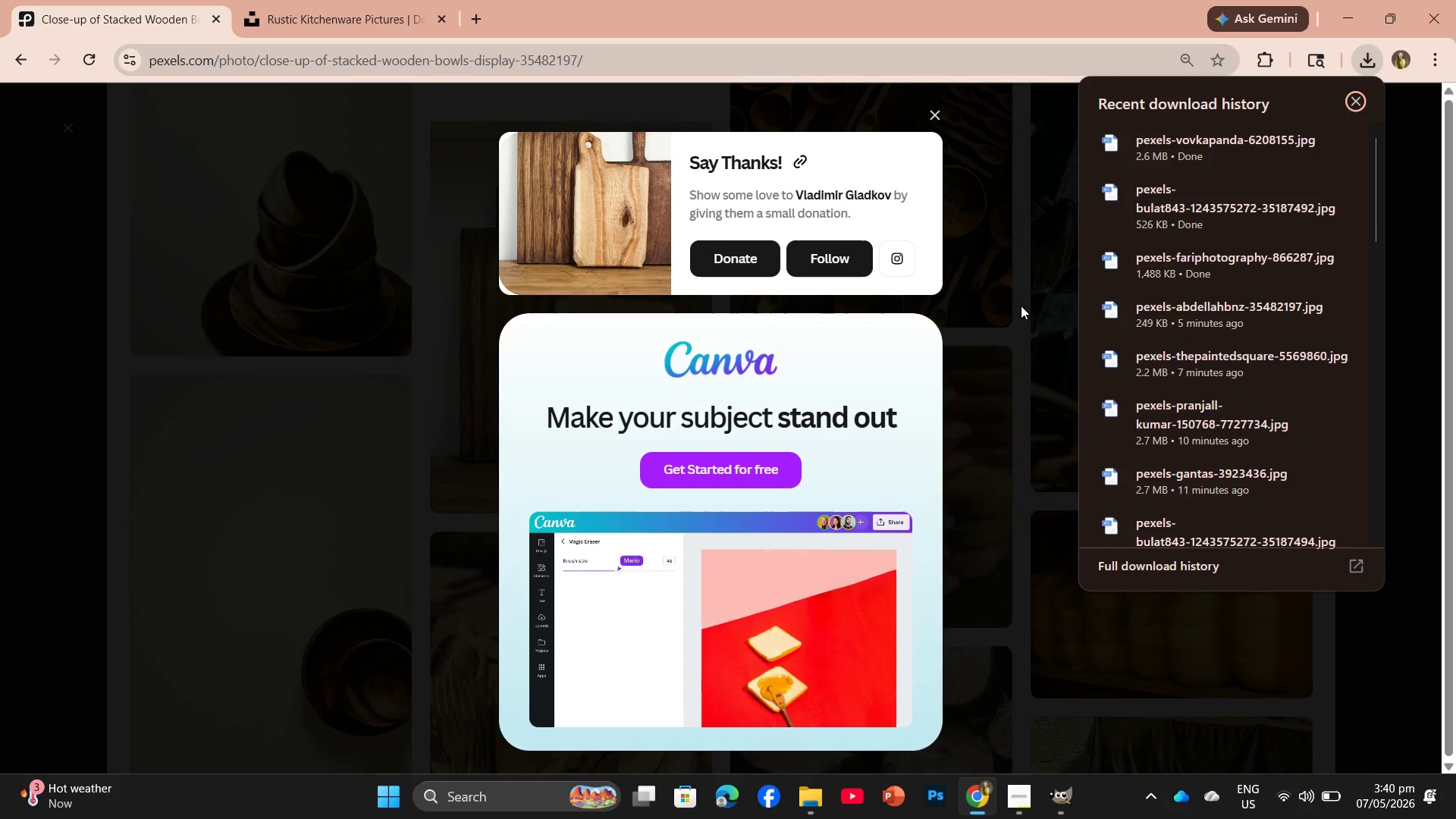 
left_click([1015, 293])
 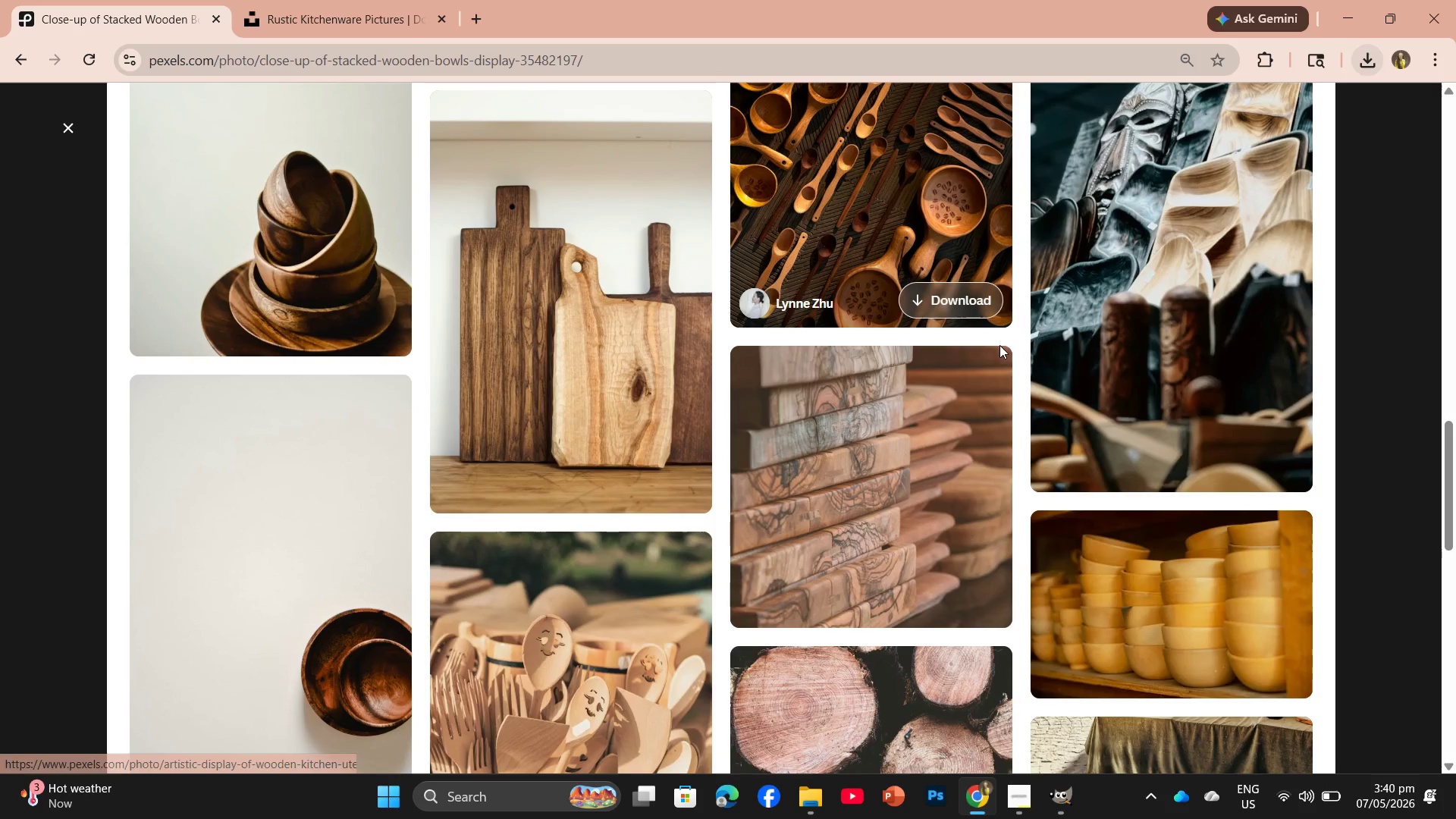 
scroll: coordinate [911, 503], scroll_direction: down, amount: 1.0
 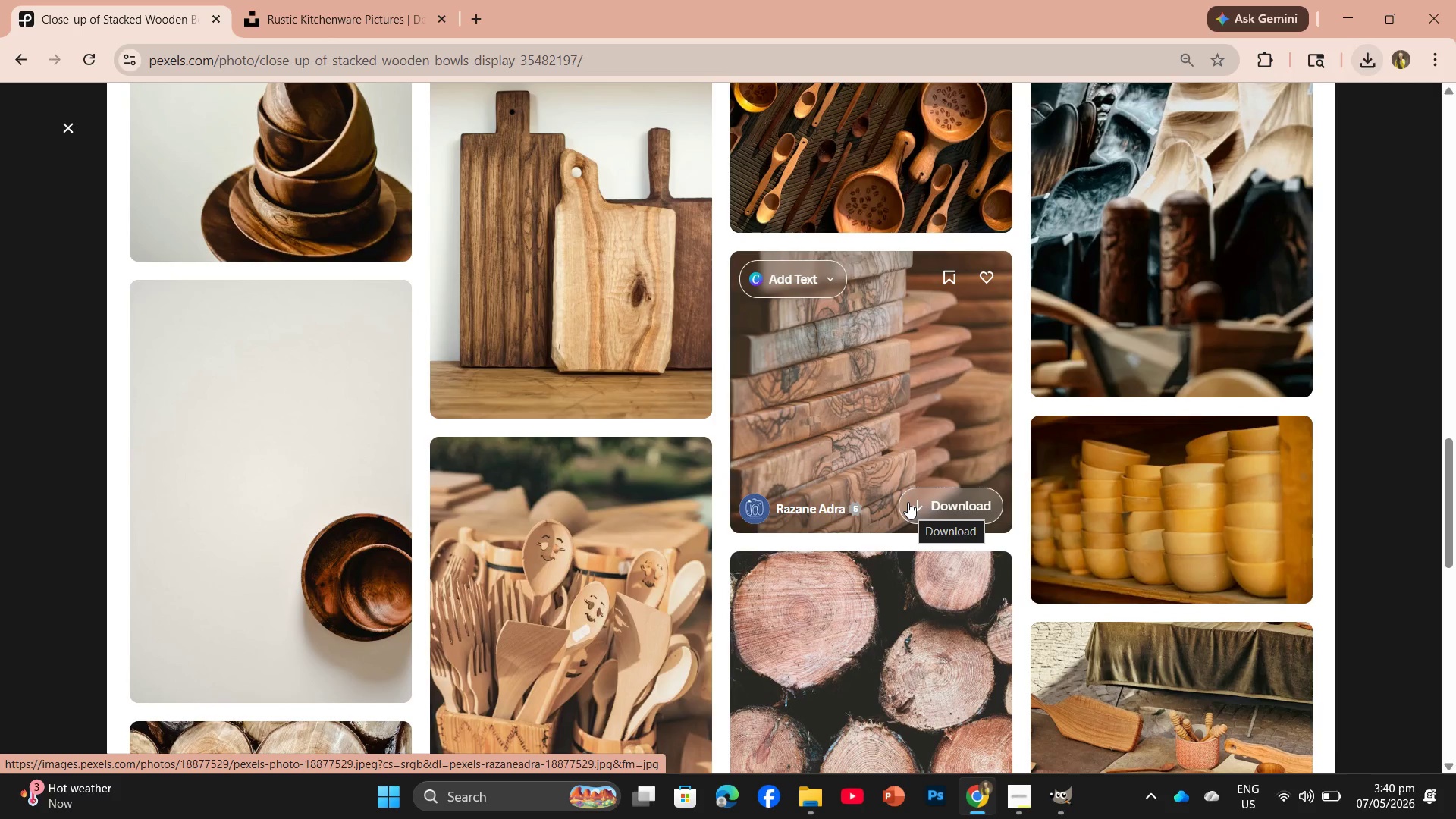 
left_click([941, 493])
 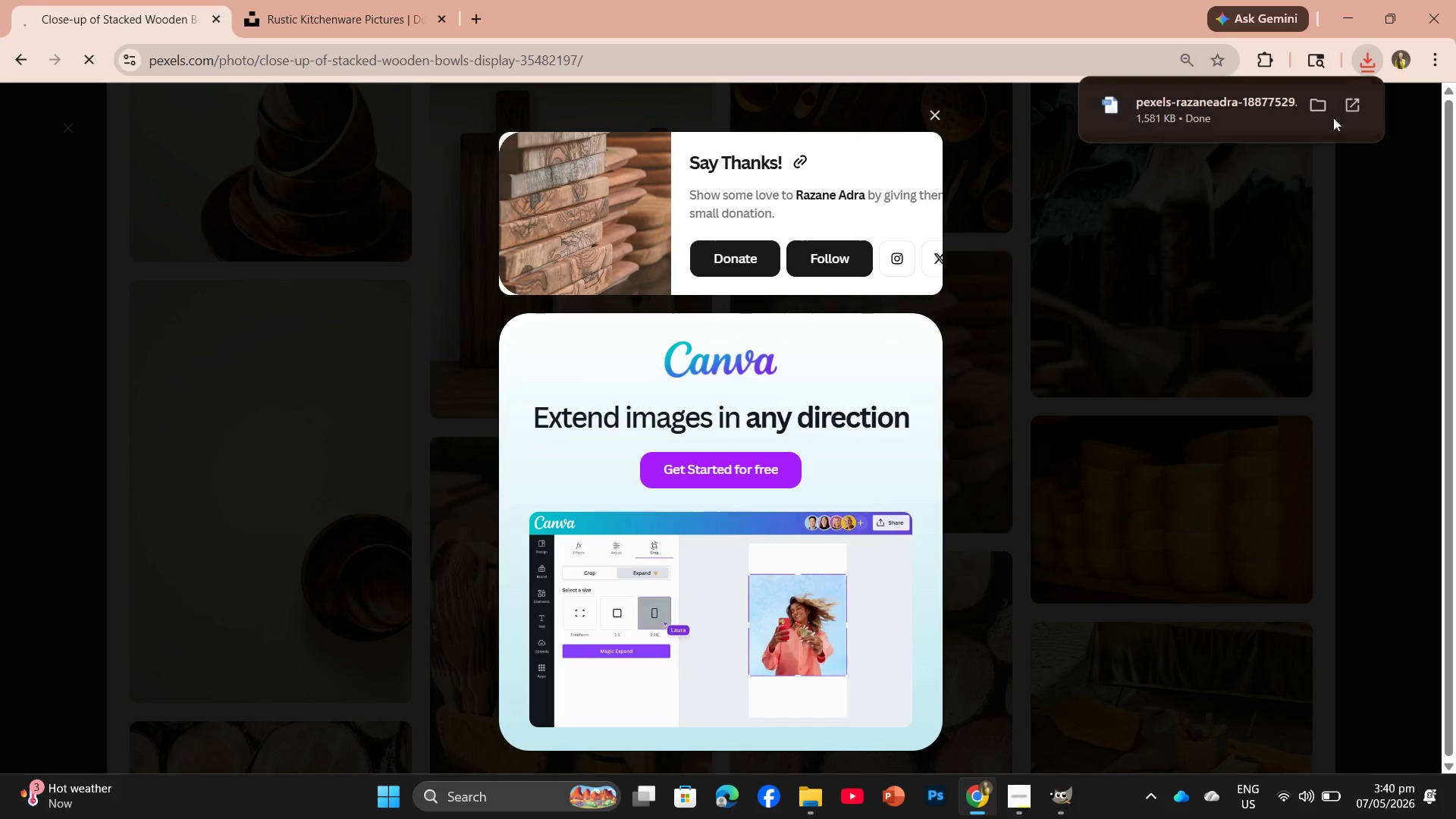 
left_click_drag(start_coordinate=[1279, 110], to_coordinate=[362, 67])
 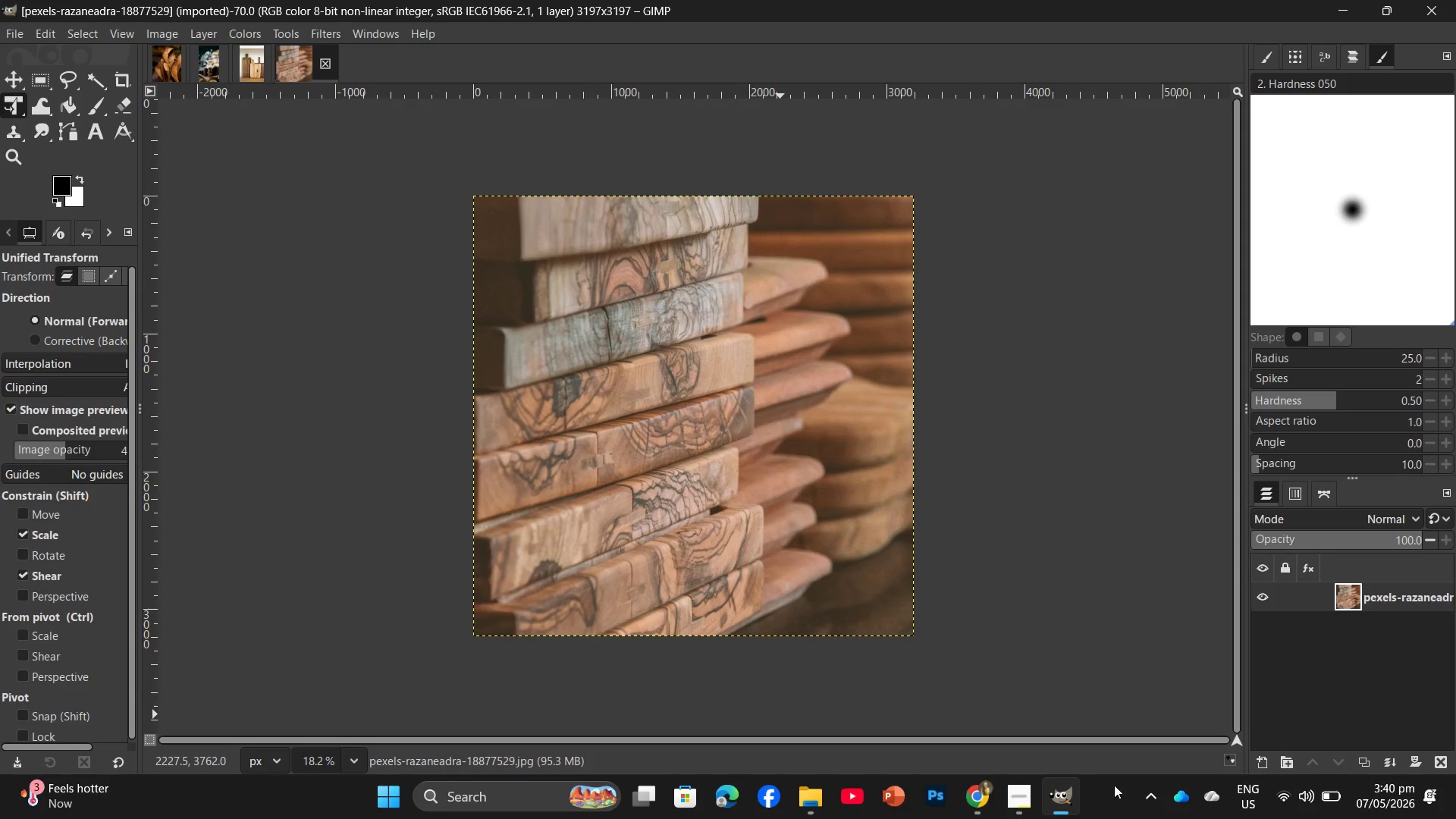 
left_click([984, 813])
 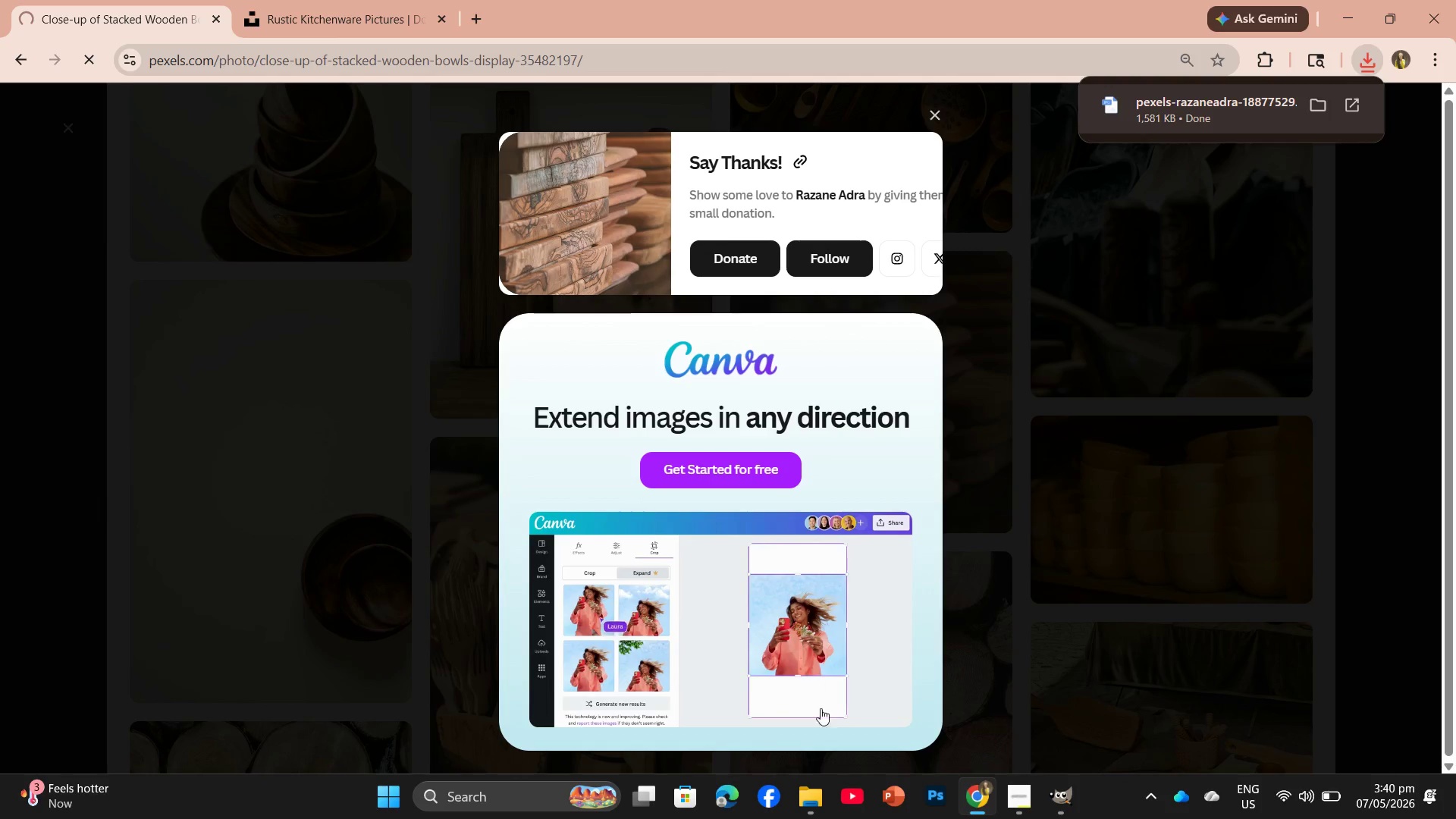 
left_click([817, 791])
 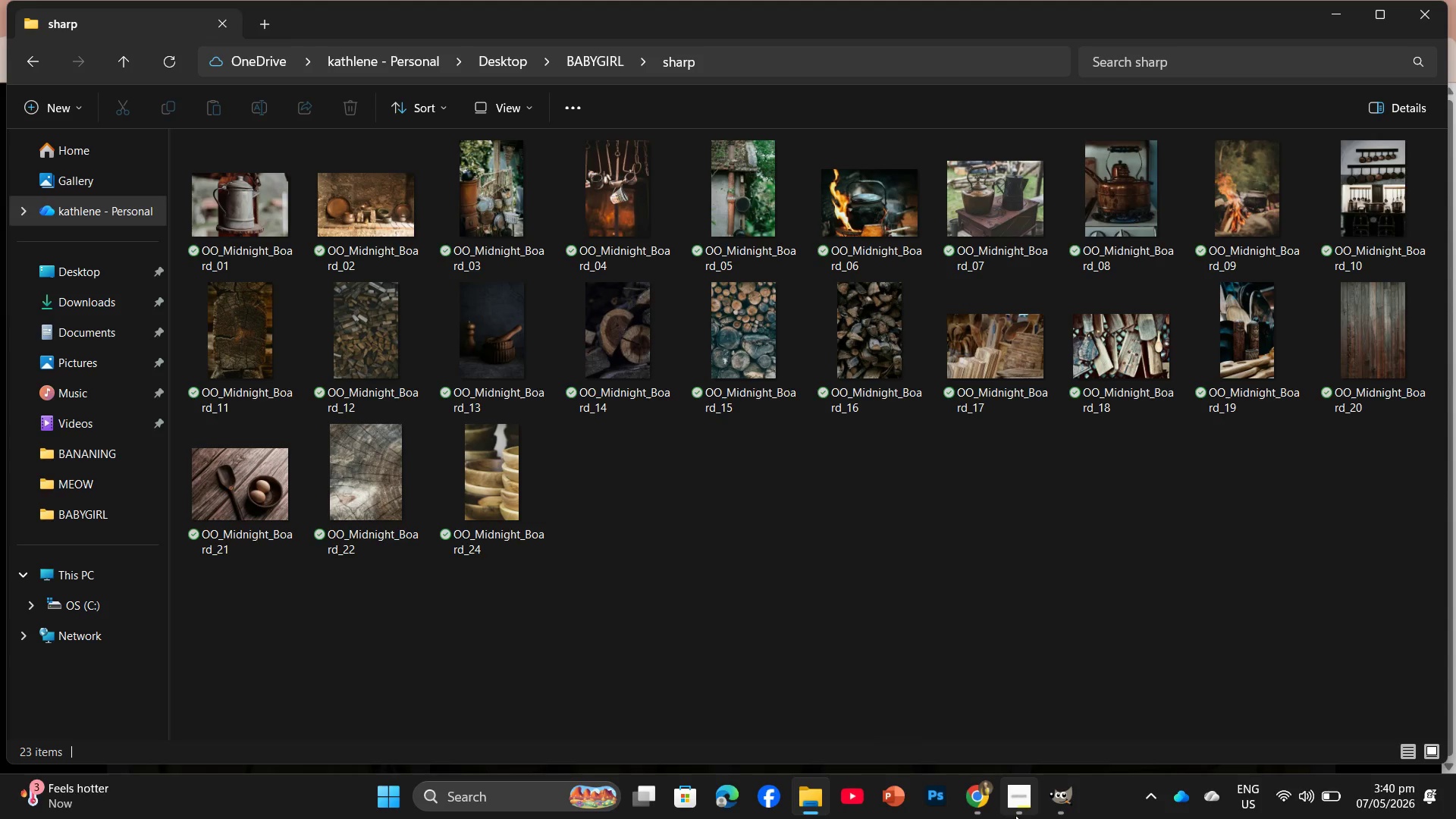 
left_click([1079, 802])
 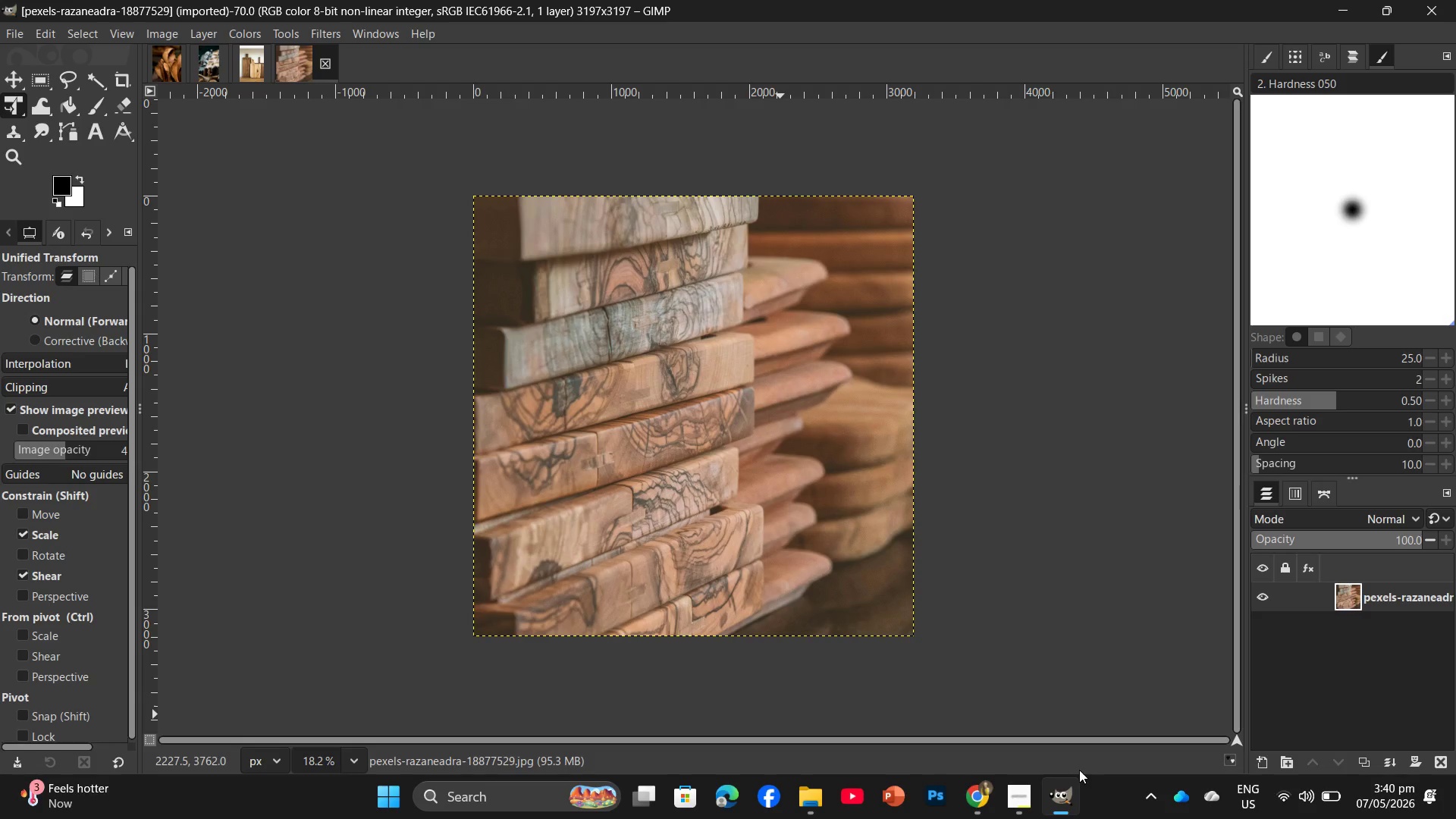 
mouse_move([1014, 797])
 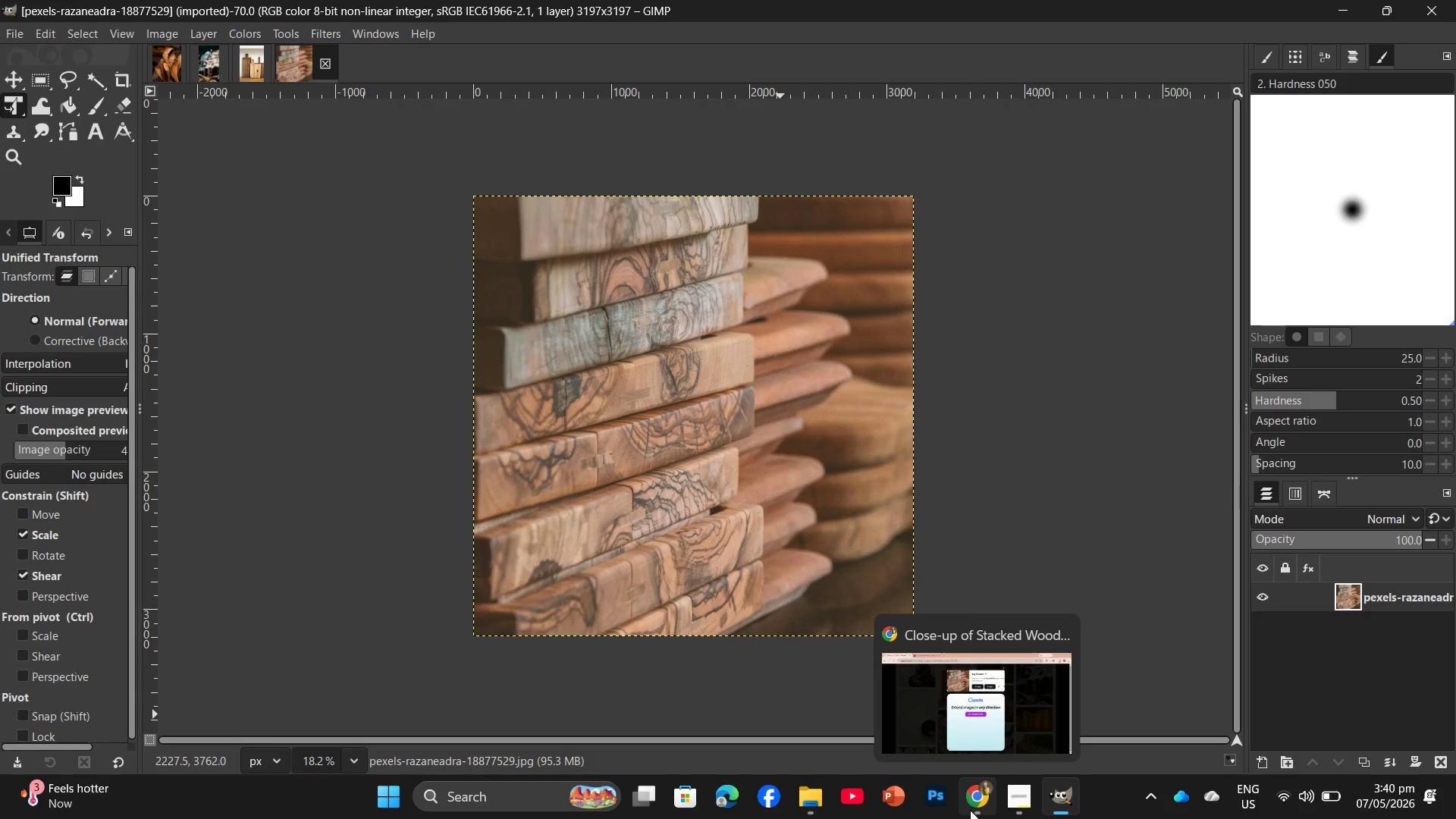 
left_click([970, 810])
 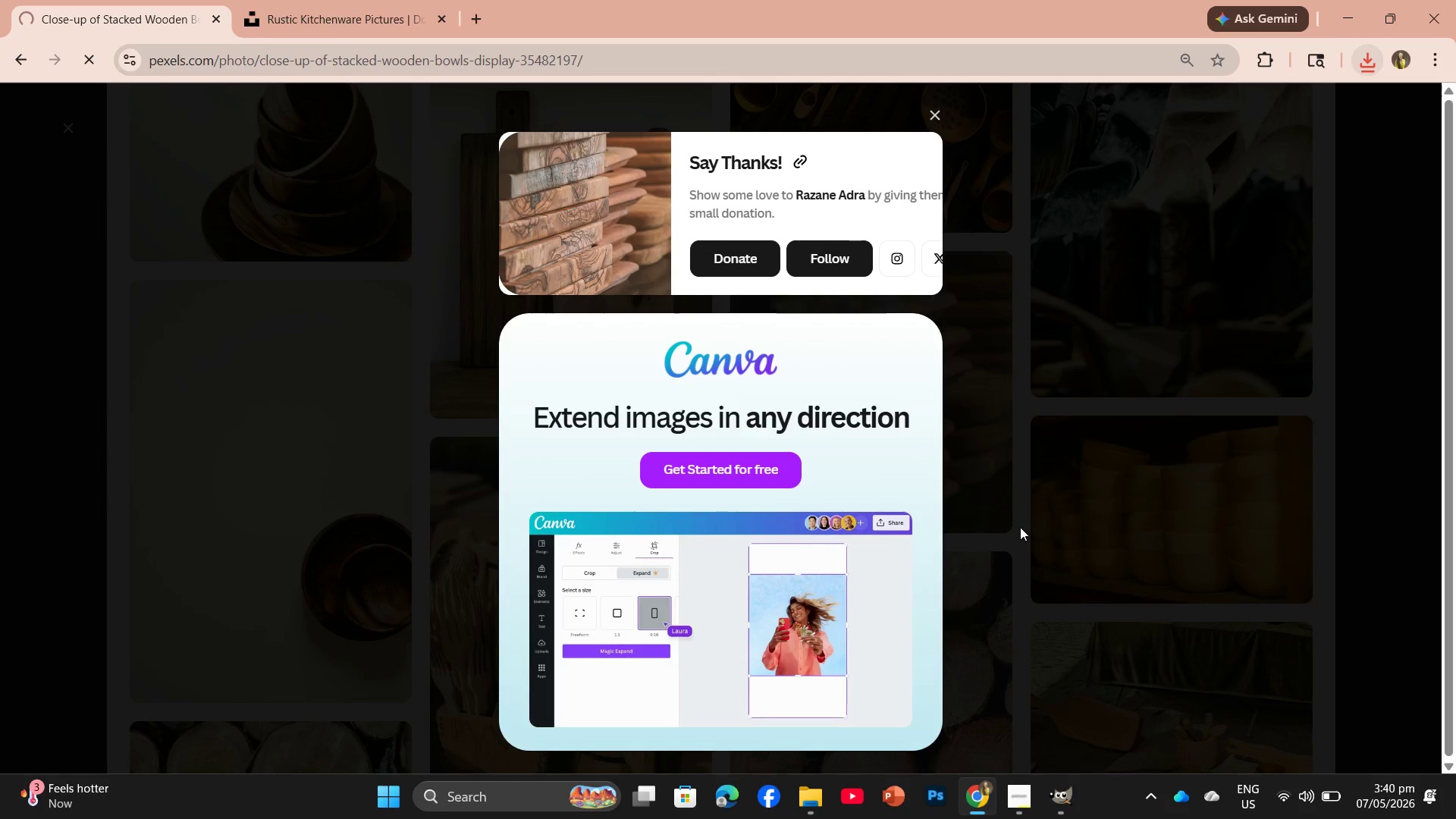 
left_click([1019, 529])
 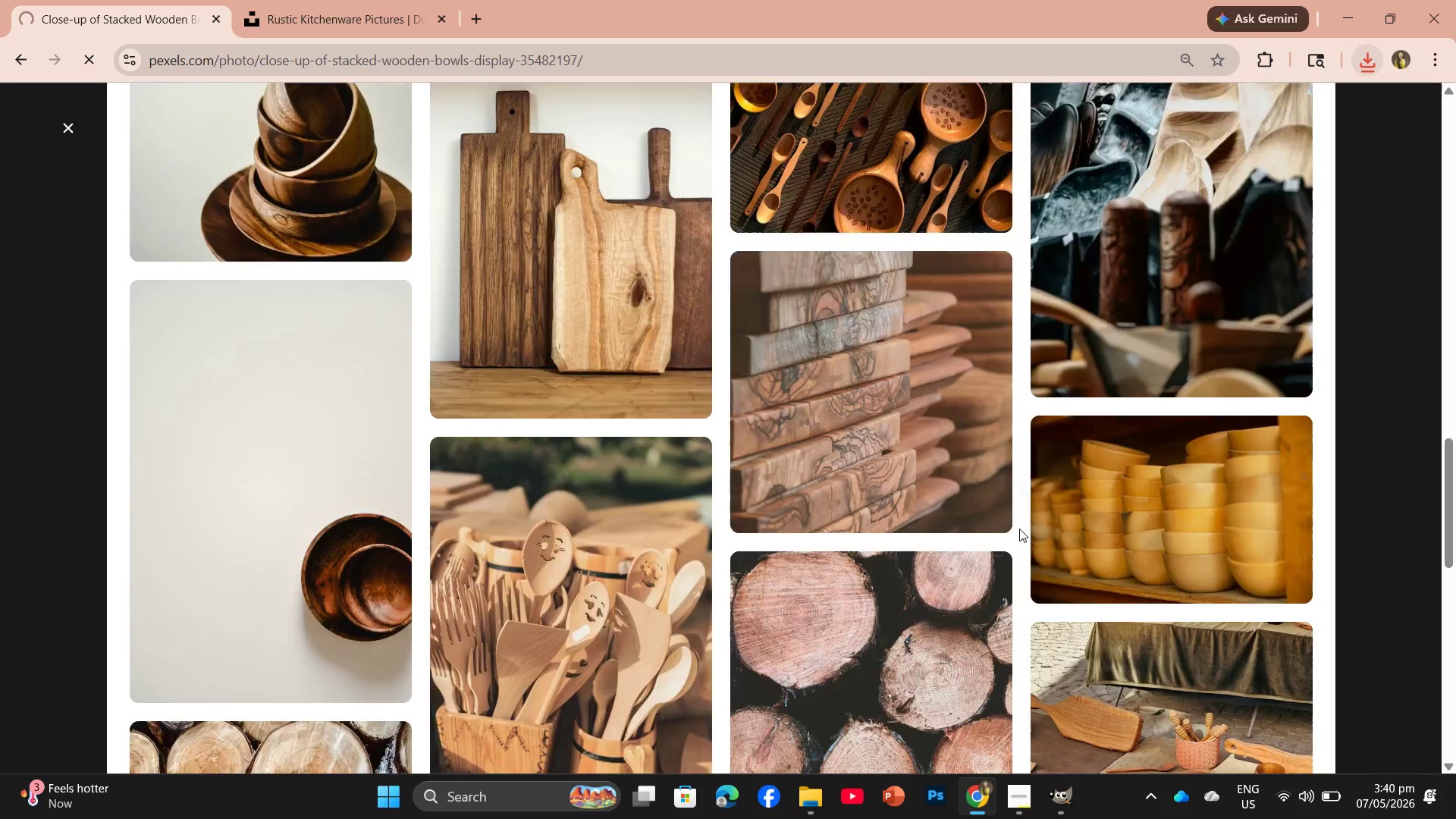 
scroll: coordinate [1007, 537], scroll_direction: down, amount: 6.0
 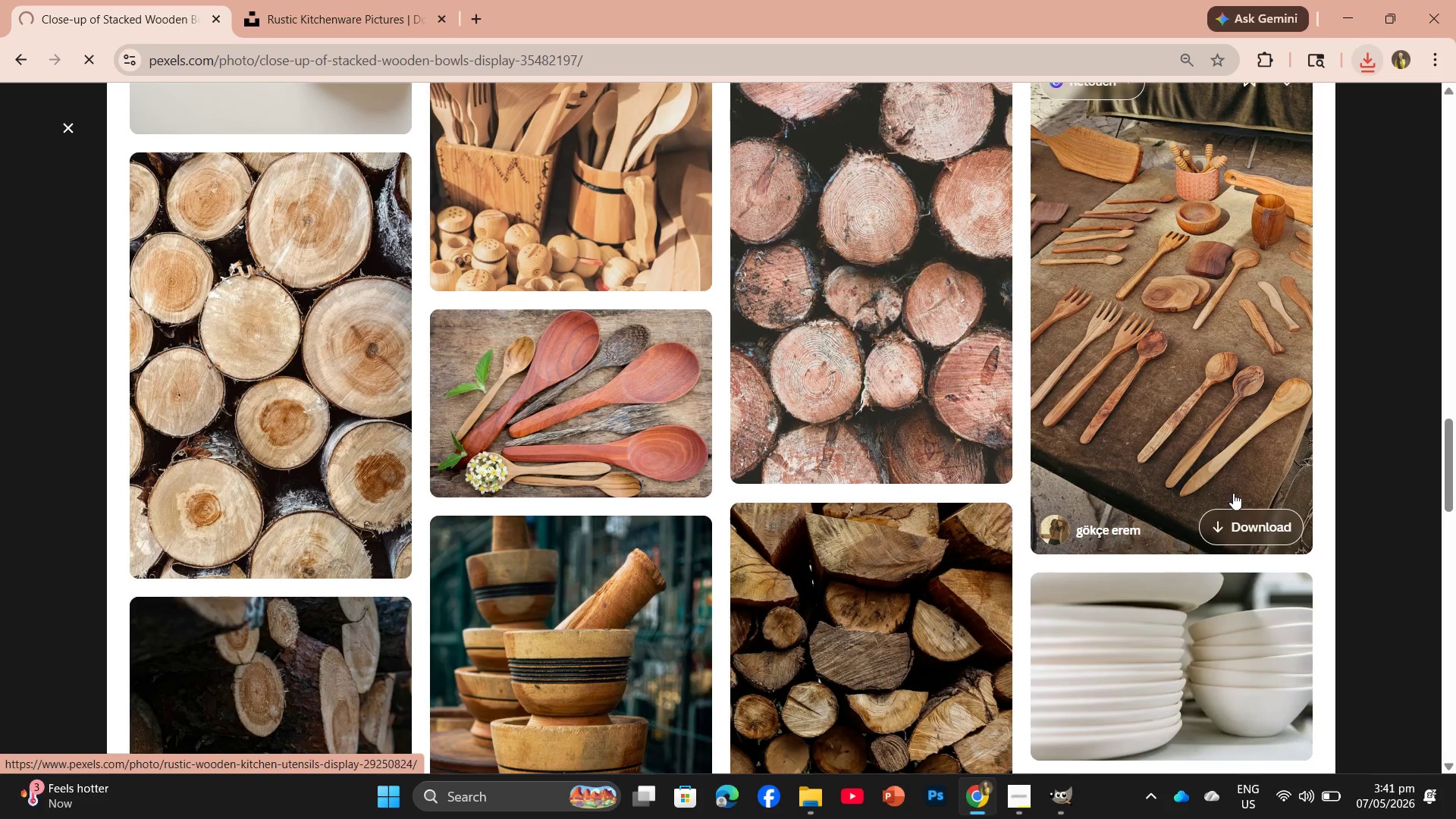 
left_click([1256, 520])
 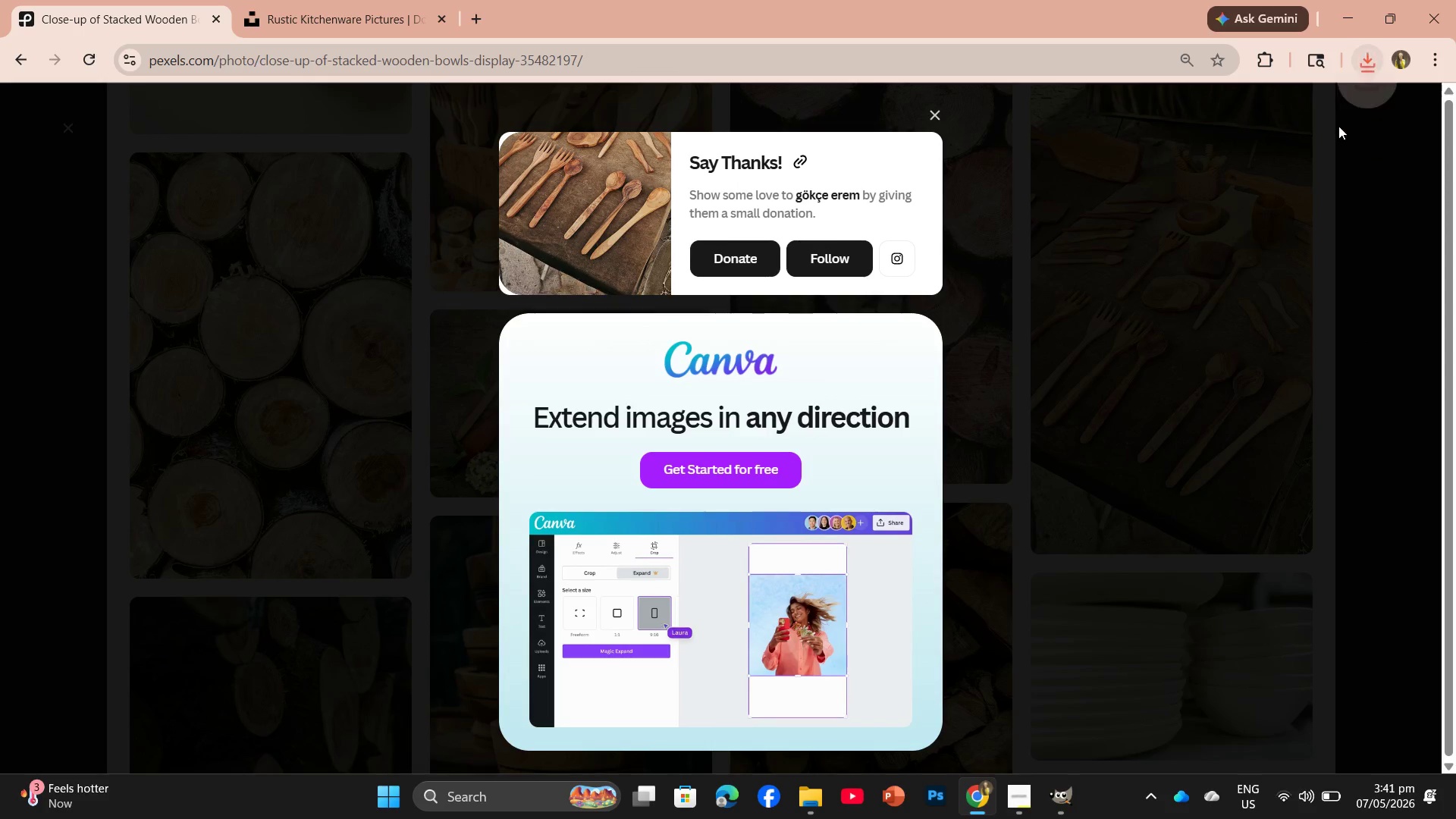 
left_click_drag(start_coordinate=[1254, 108], to_coordinate=[376, 62])
 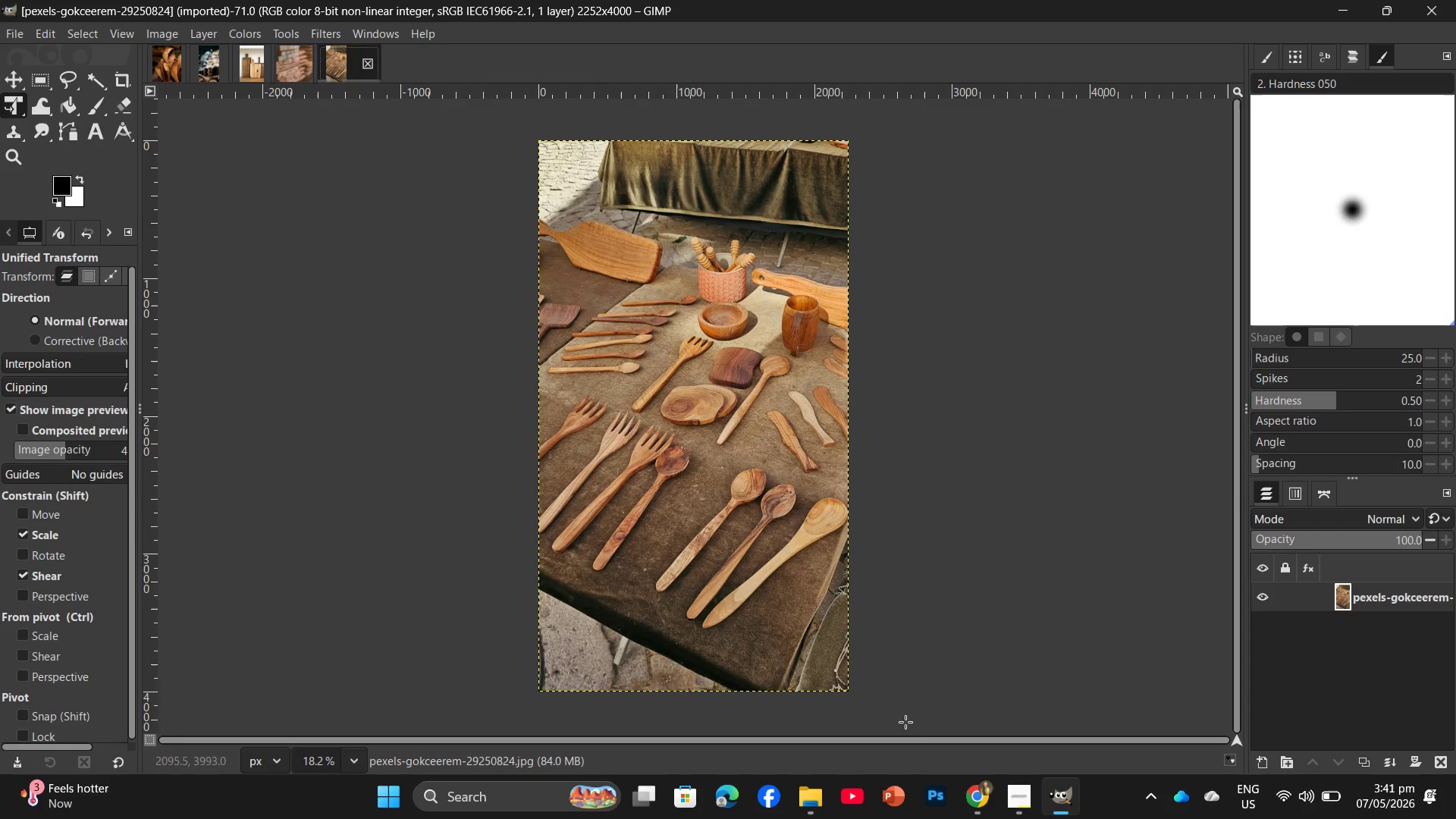 
left_click([996, 803])
 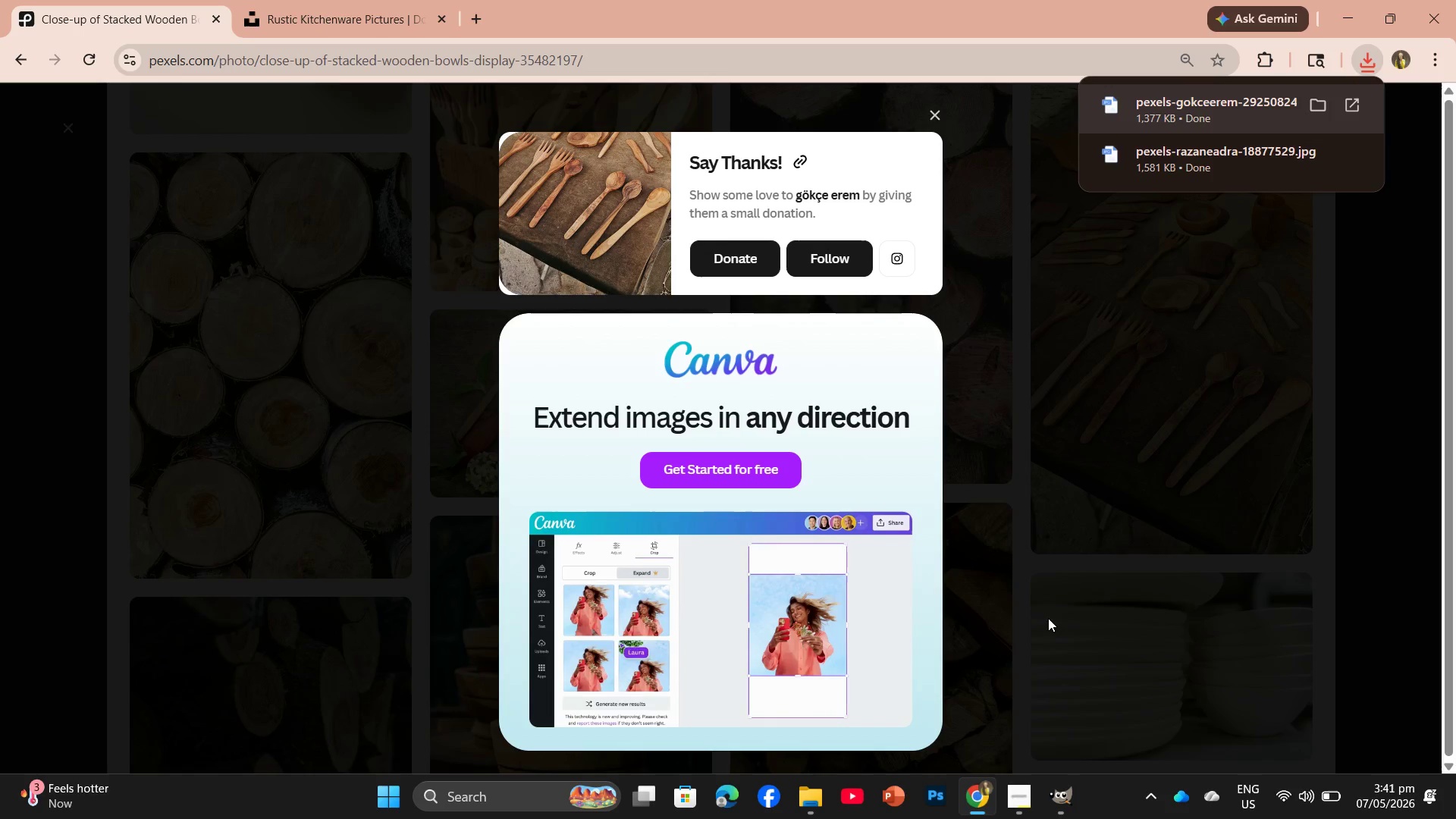 
left_click([1048, 618])